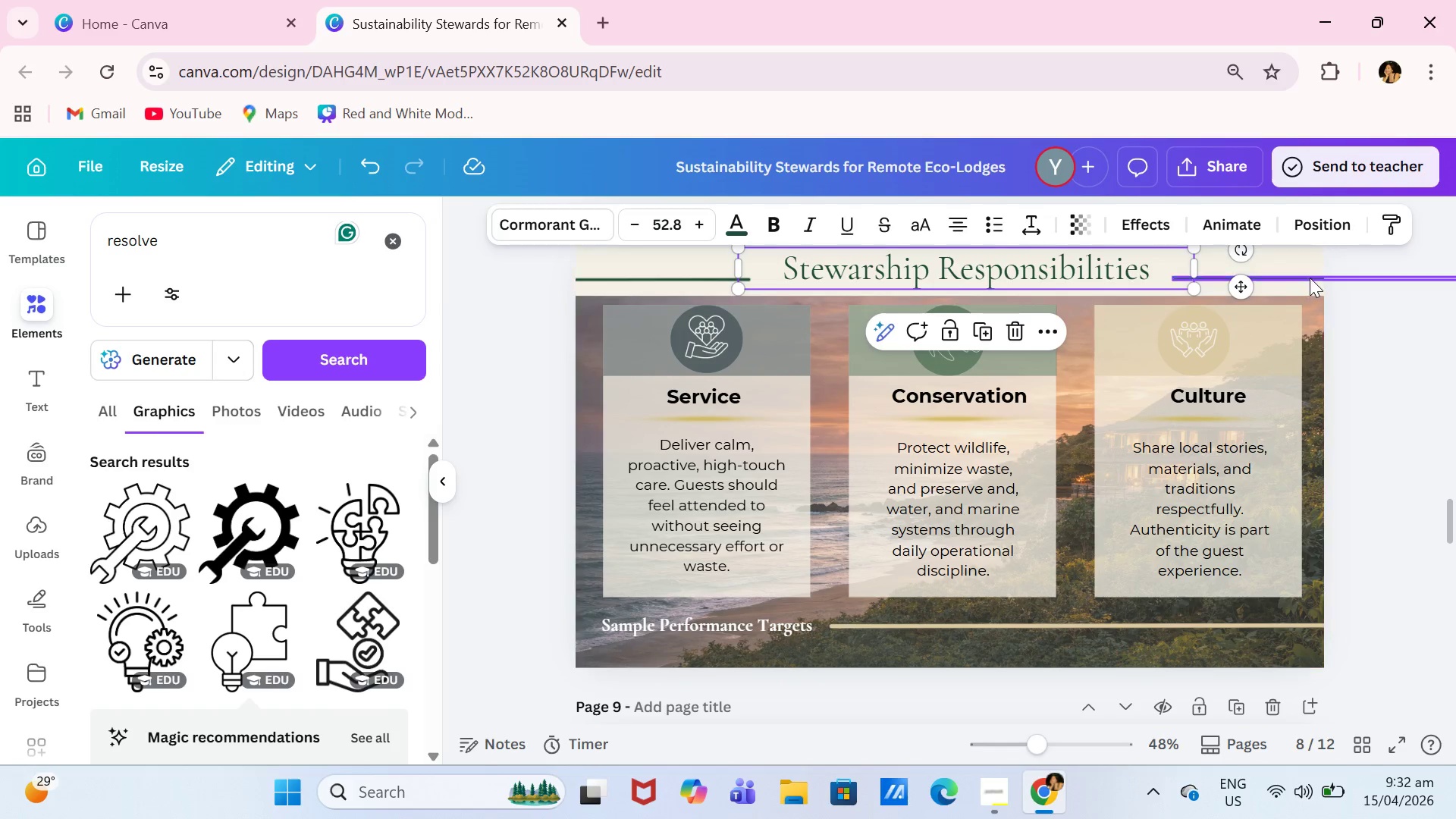 
left_click_drag(start_coordinate=[1310, 277], to_coordinate=[1296, 271])
 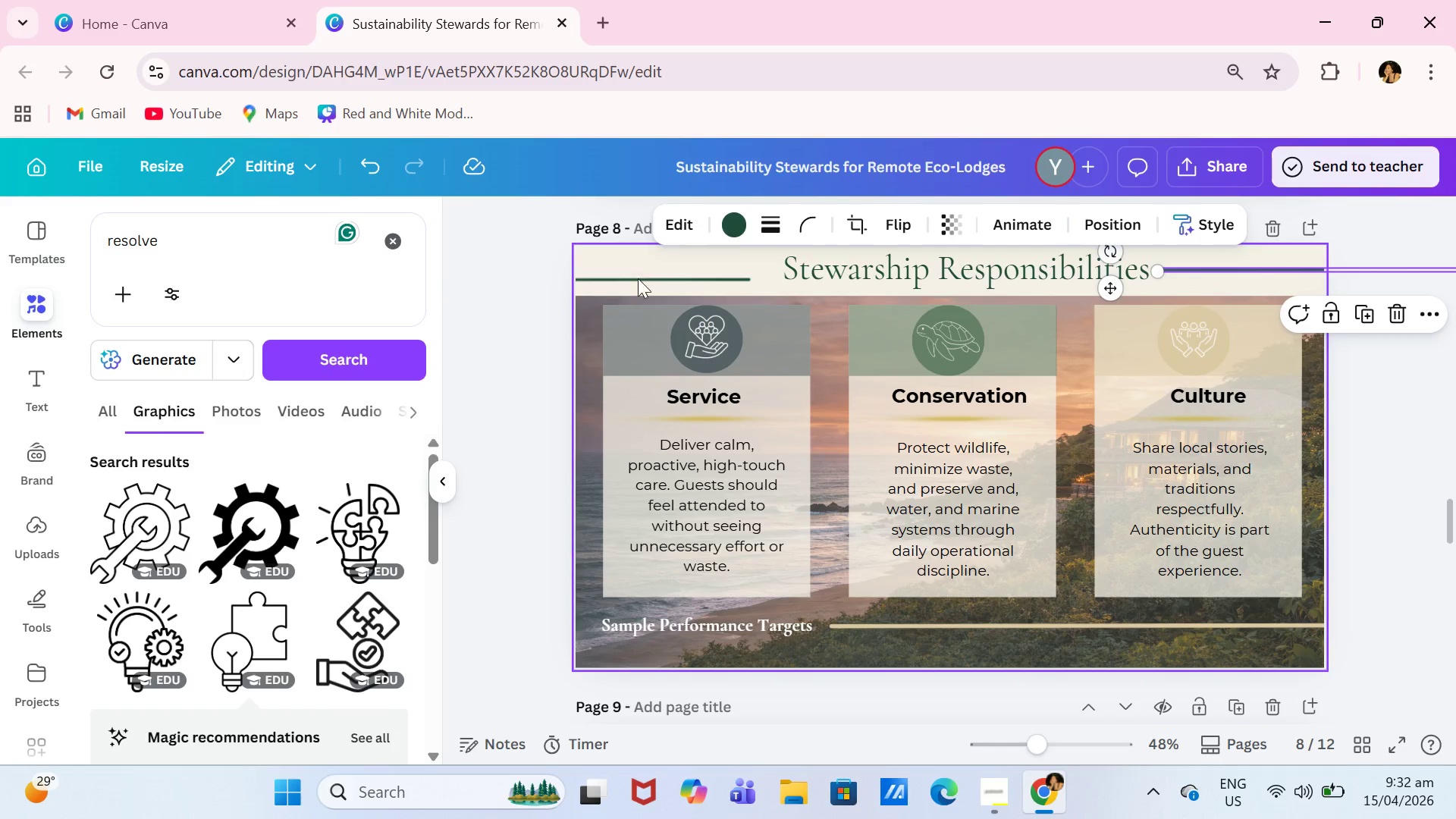 
left_click_drag(start_coordinate=[638, 279], to_coordinate=[656, 271])
 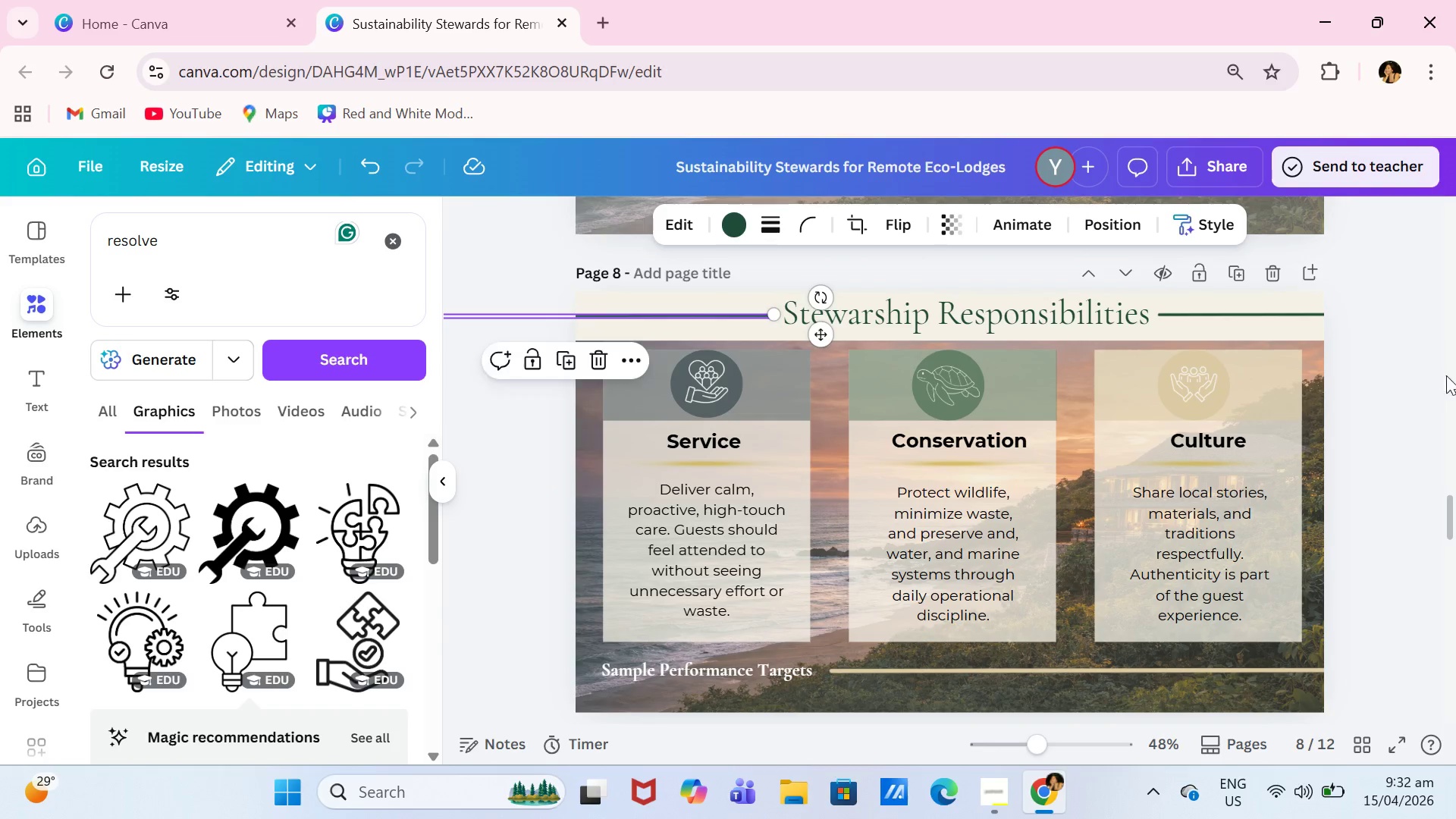 
double_click([1436, 381])
 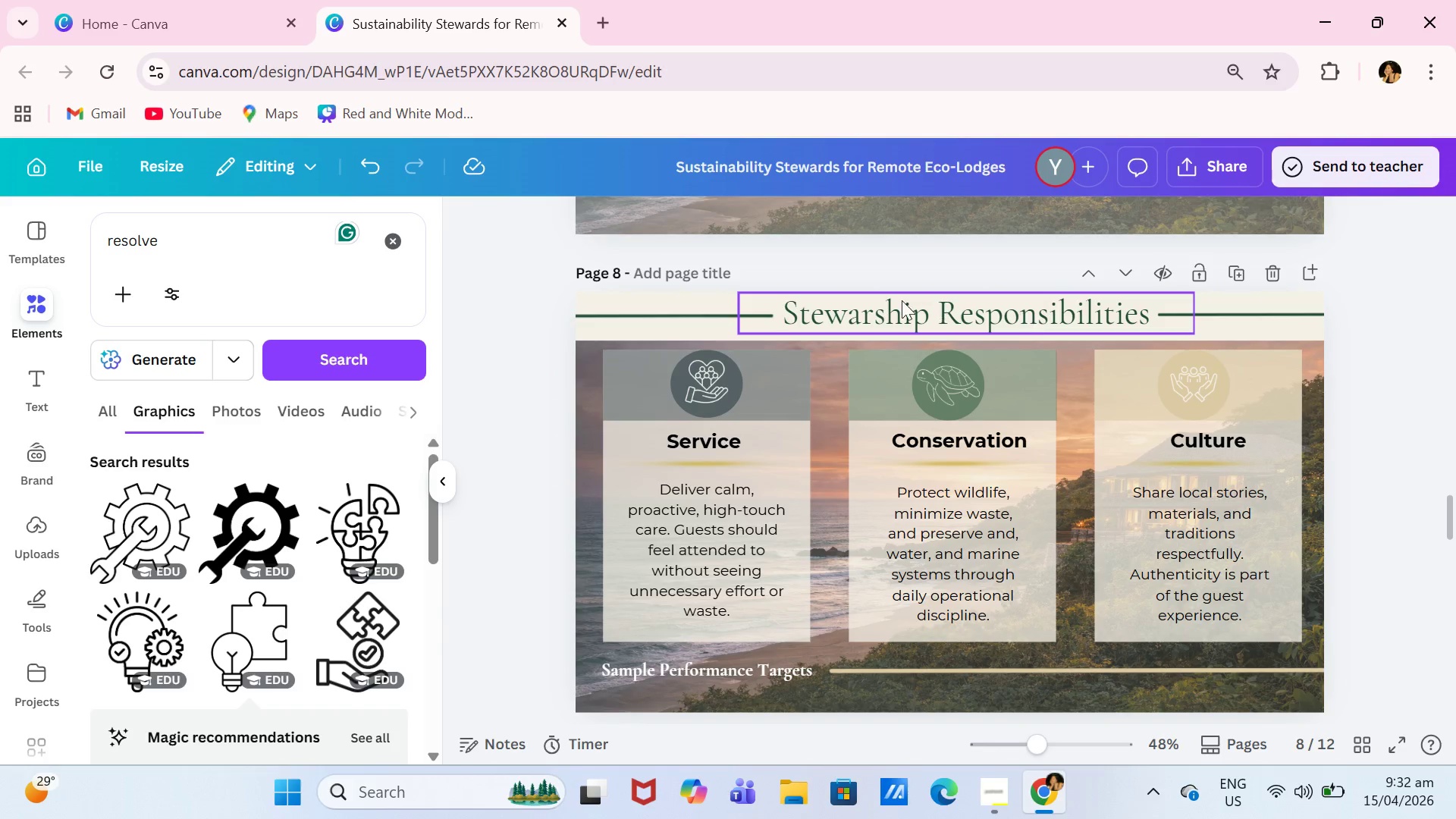 
left_click([811, 344])
 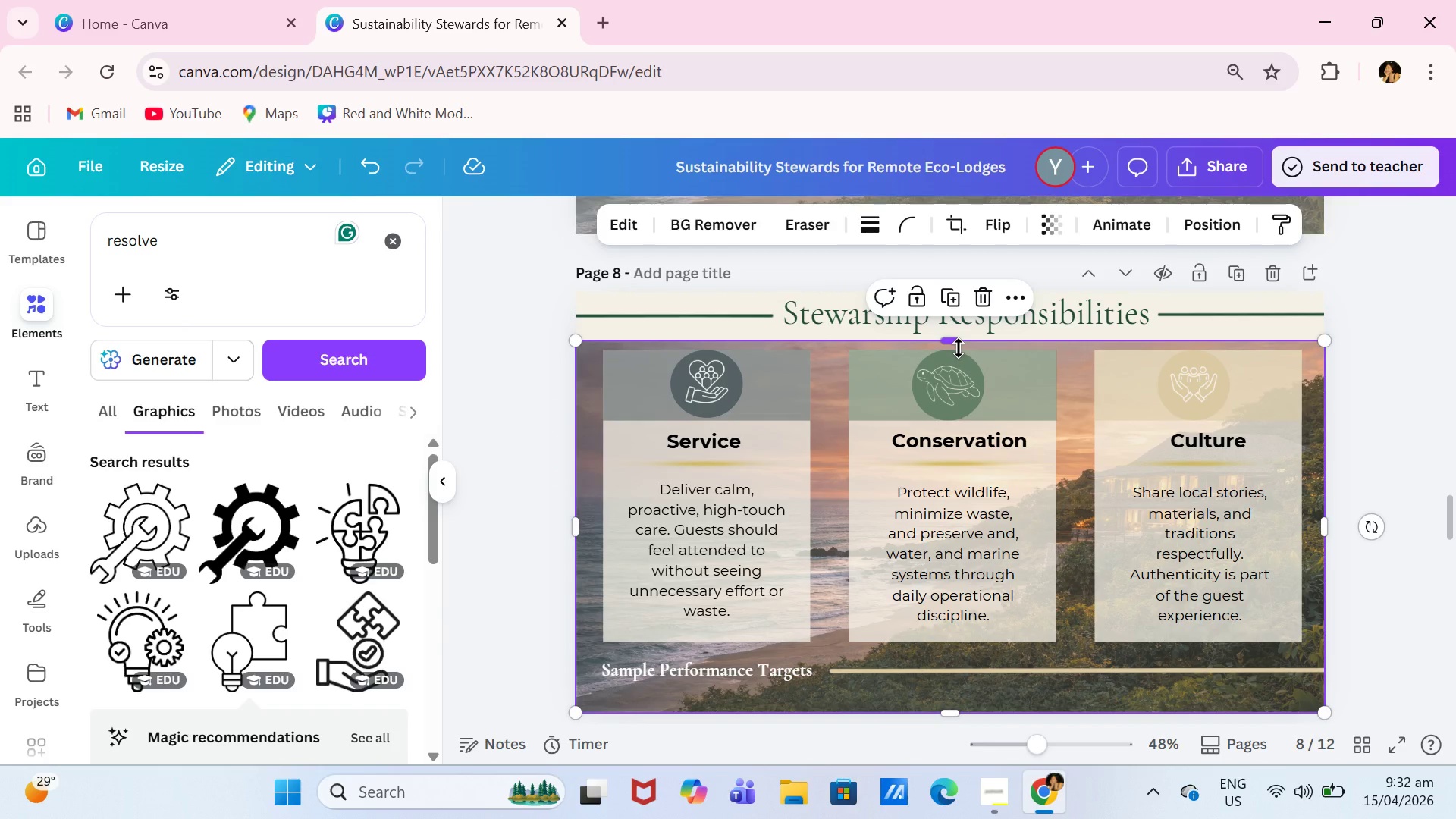 
left_click_drag(start_coordinate=[957, 347], to_coordinate=[957, 359])
 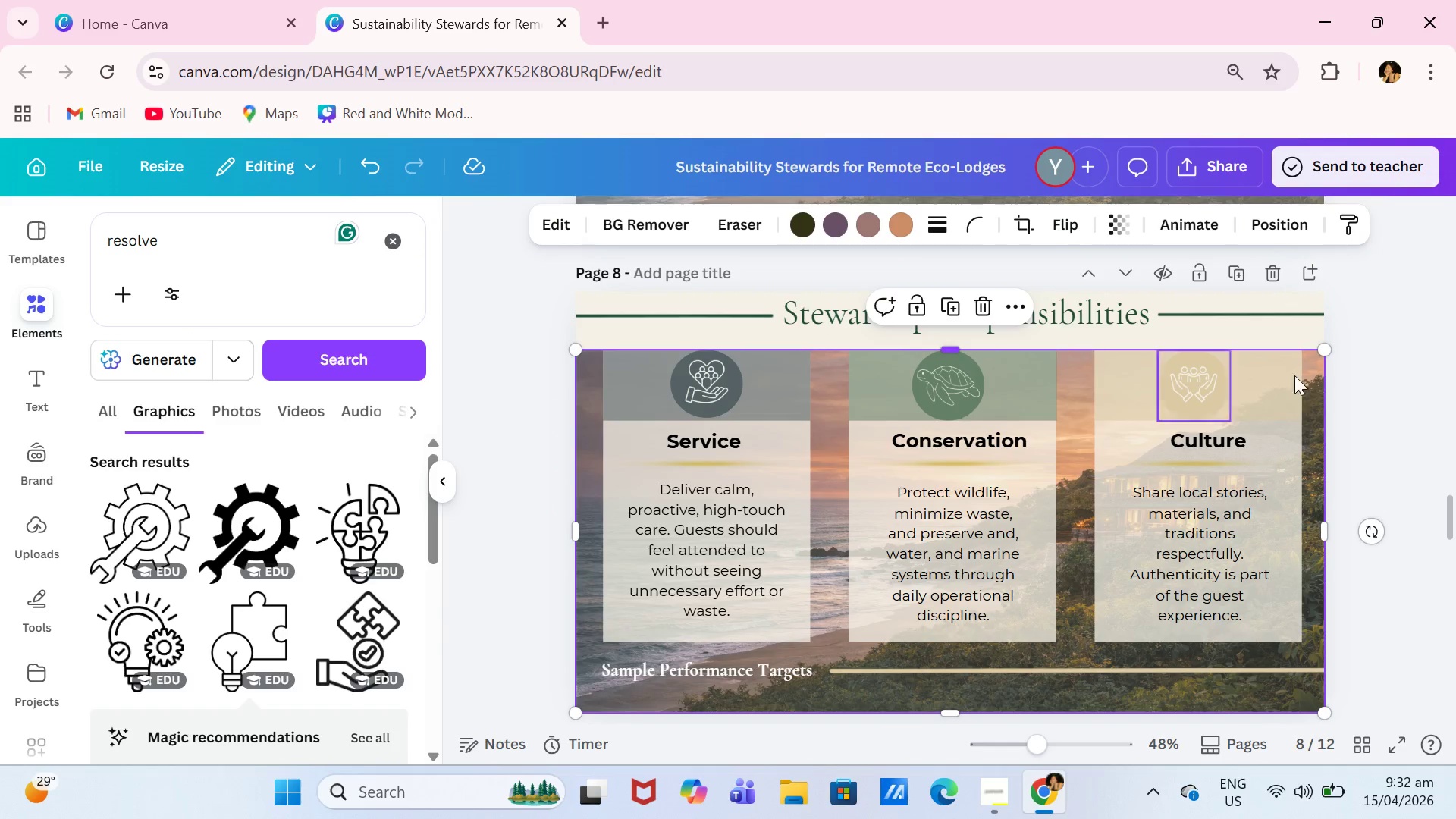 
scroll: coordinate [1263, 366], scroll_direction: up, amount: 5.0
 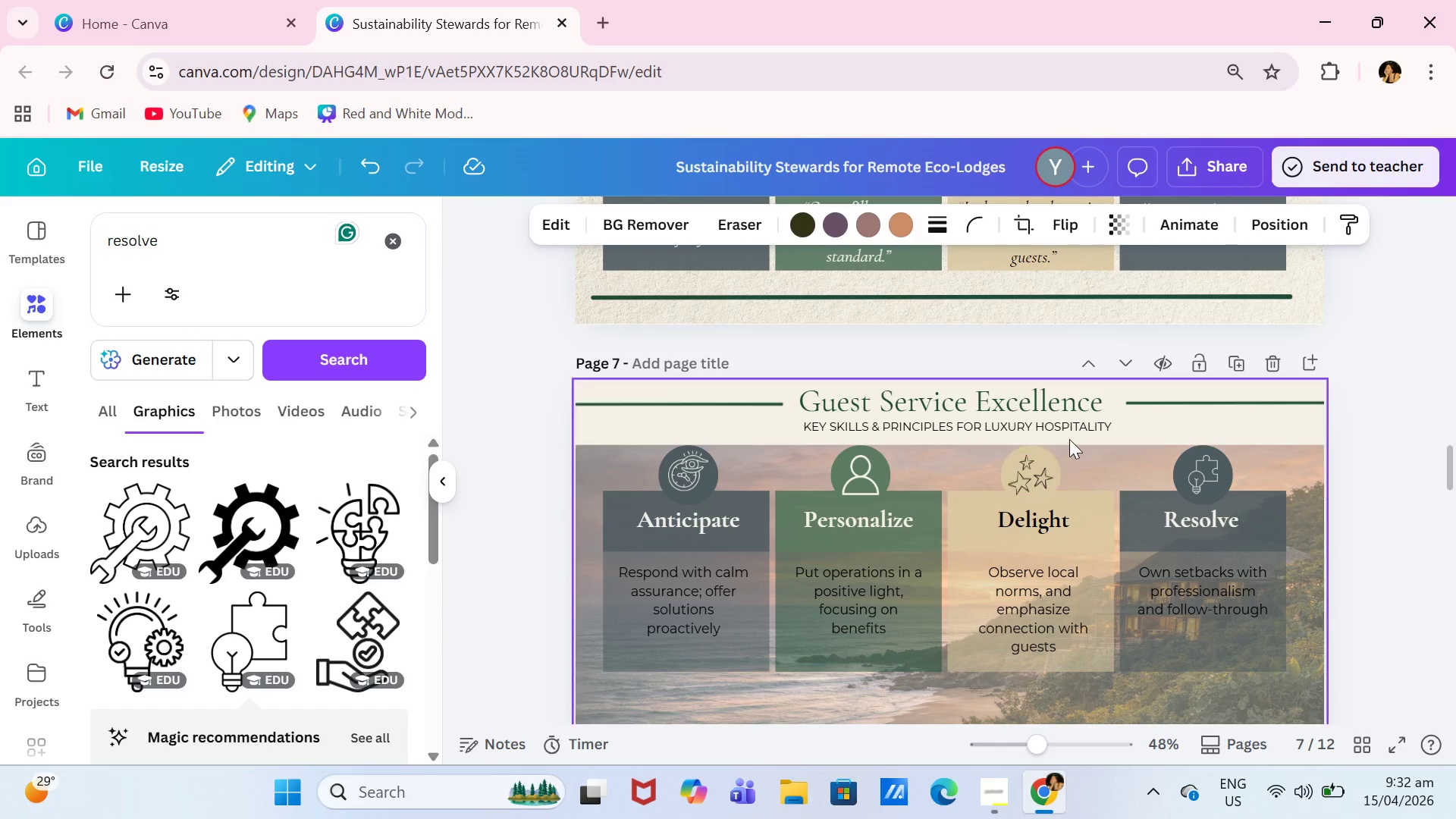 
left_click([1076, 432])
 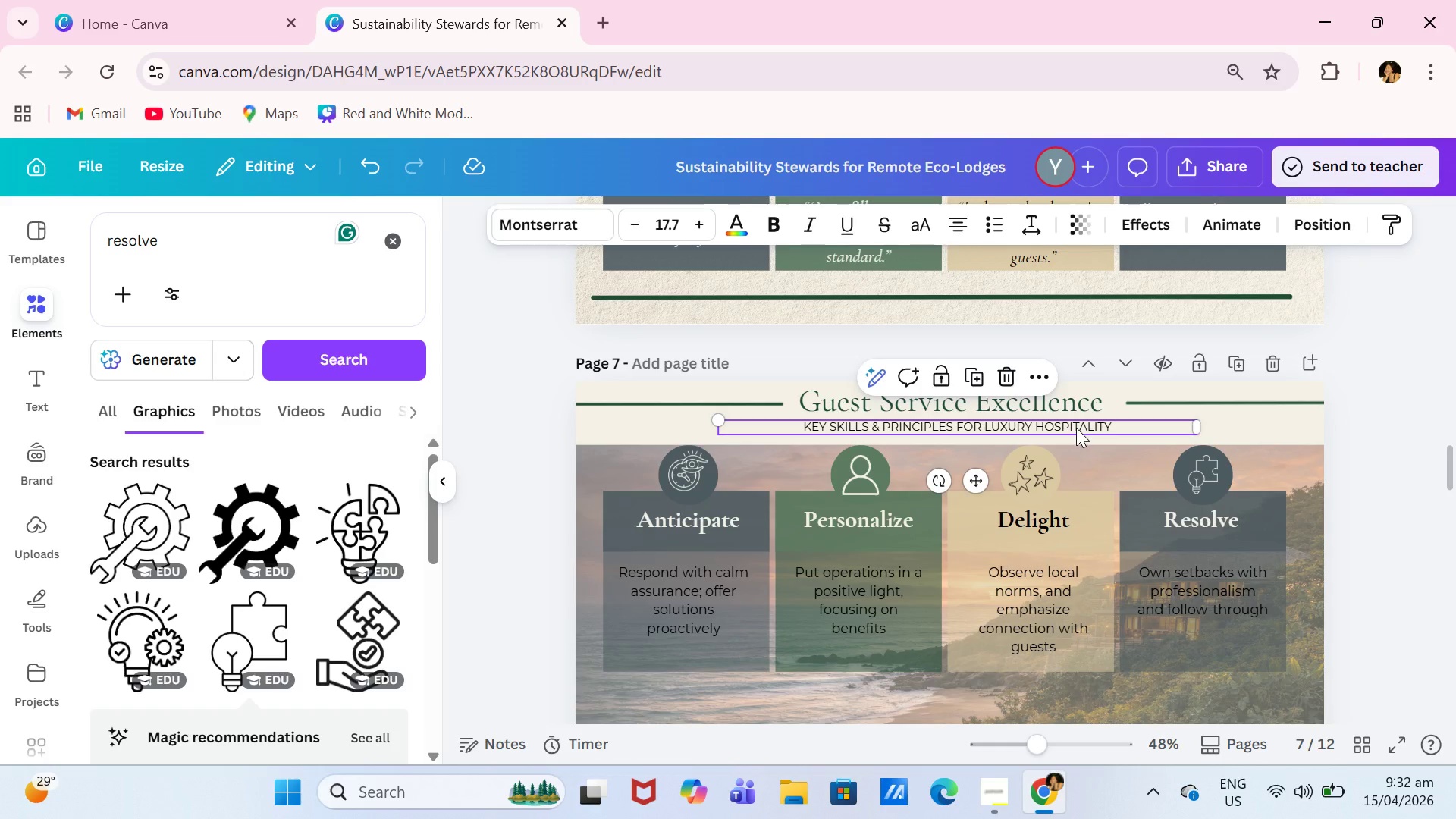 
key(Control+C)
 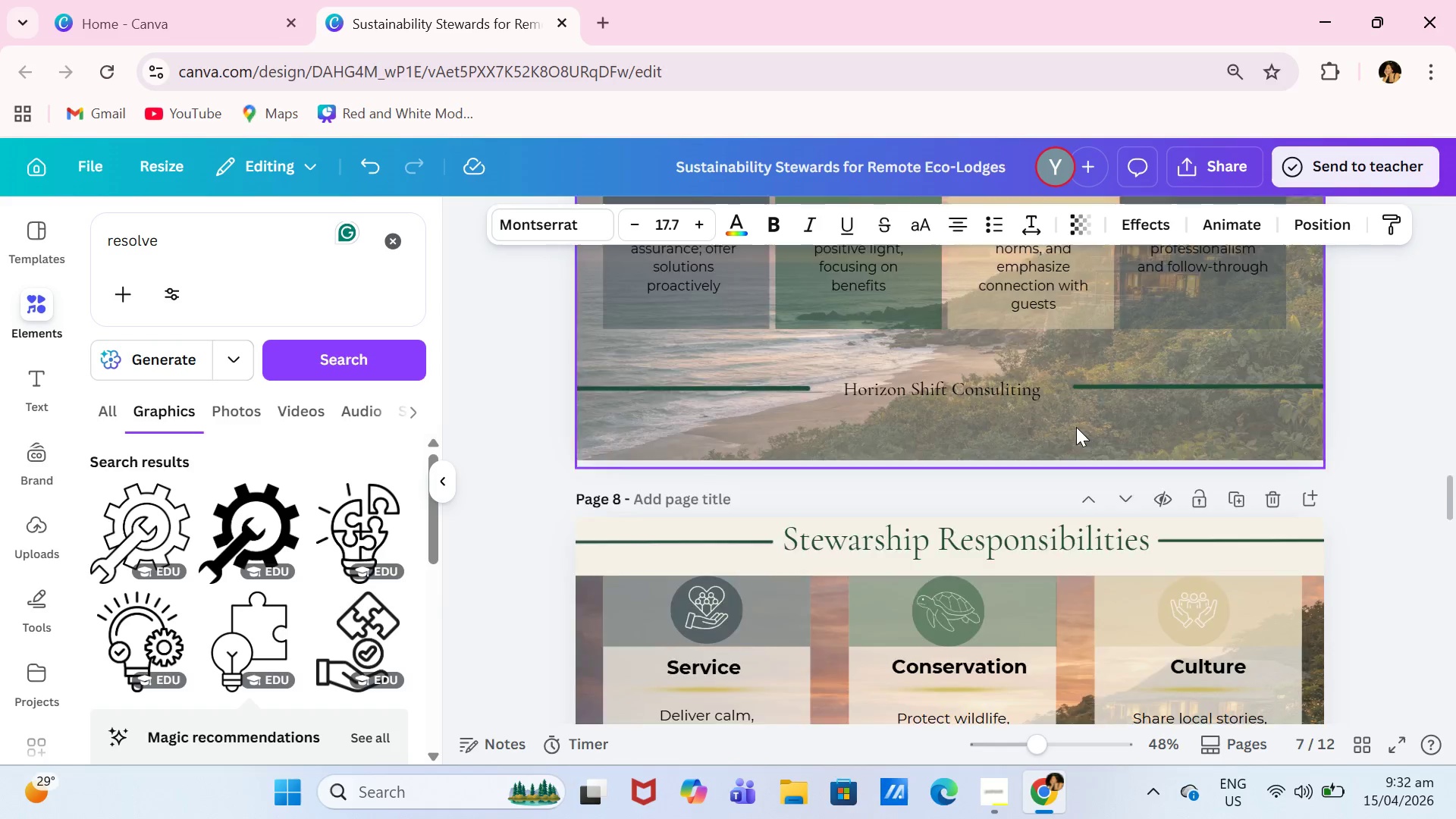 
scroll: coordinate [1076, 427], scroll_direction: down, amount: 4.0
 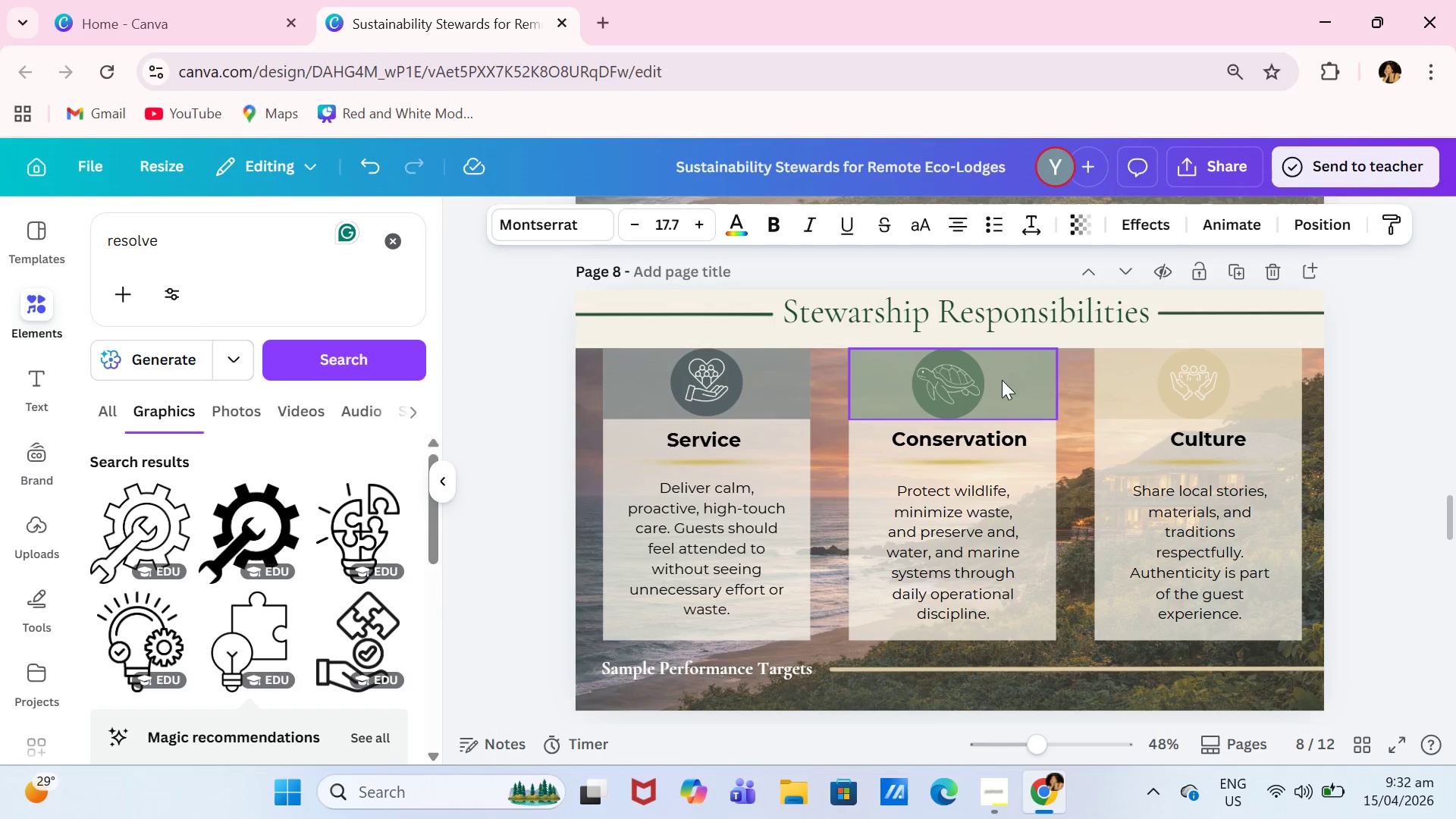 
key(Control+V)
 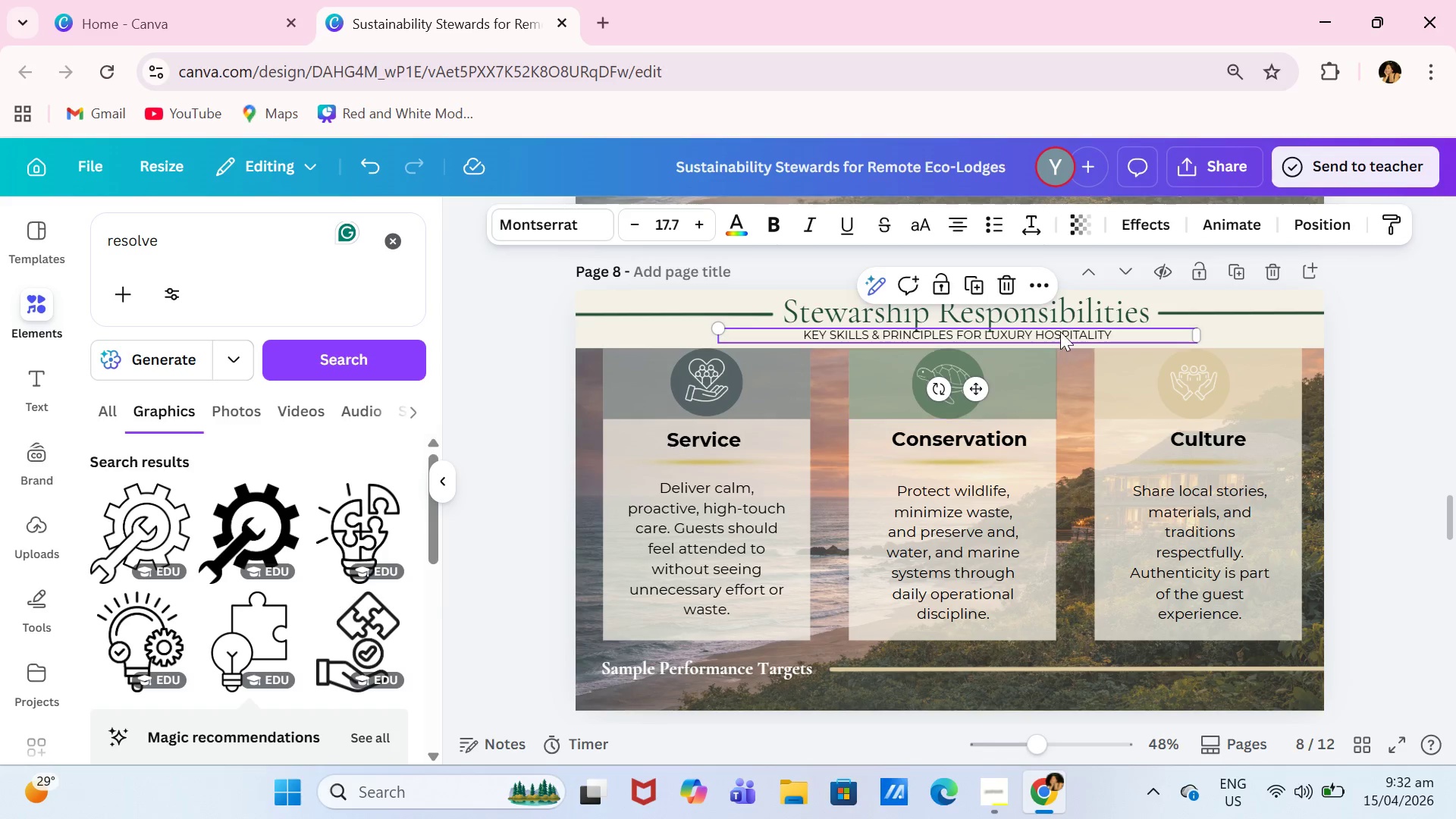 
left_click([1060, 331])
 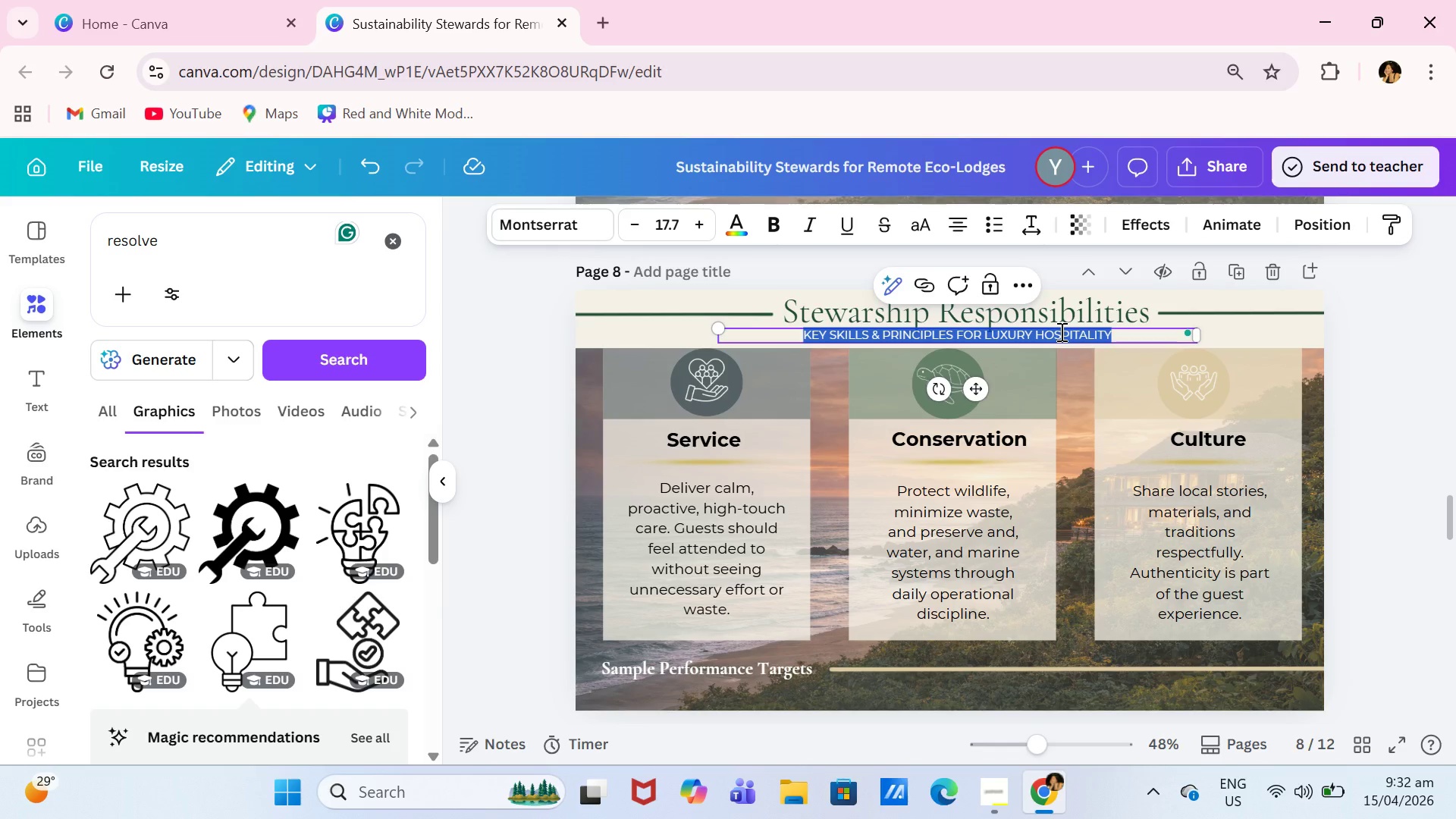 
type(PRACTIV)
key(Backspace)
type(CE IN ALL THREE AREAS DETAILED IN YOUR STEWARSHIP)
key(Backspace)
key(Backspace)
key(Backspace)
key(Backspace)
type(S)
key(Backspace)
type(DSHIP GUIDE)
 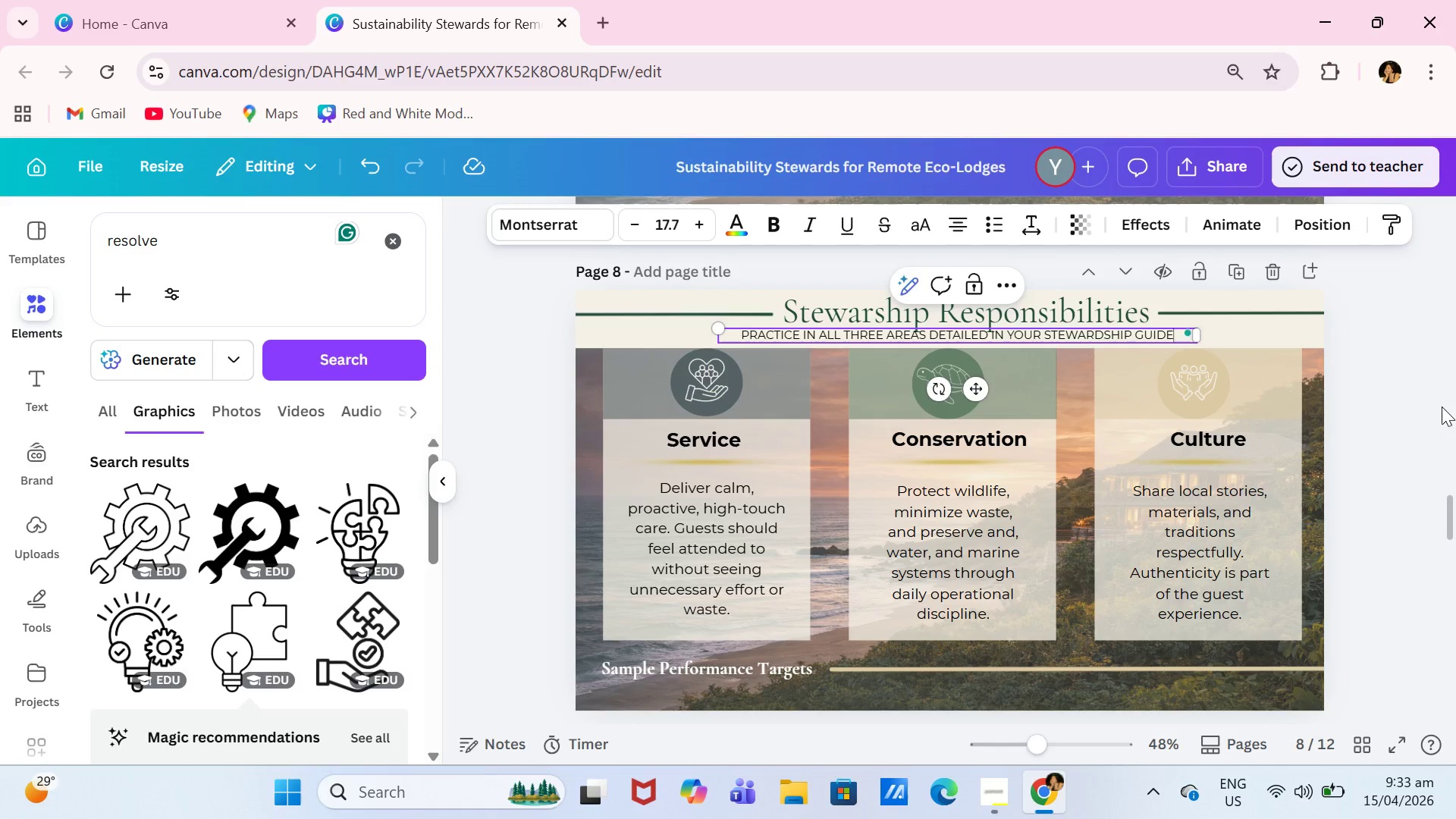 
left_click([1449, 422])
 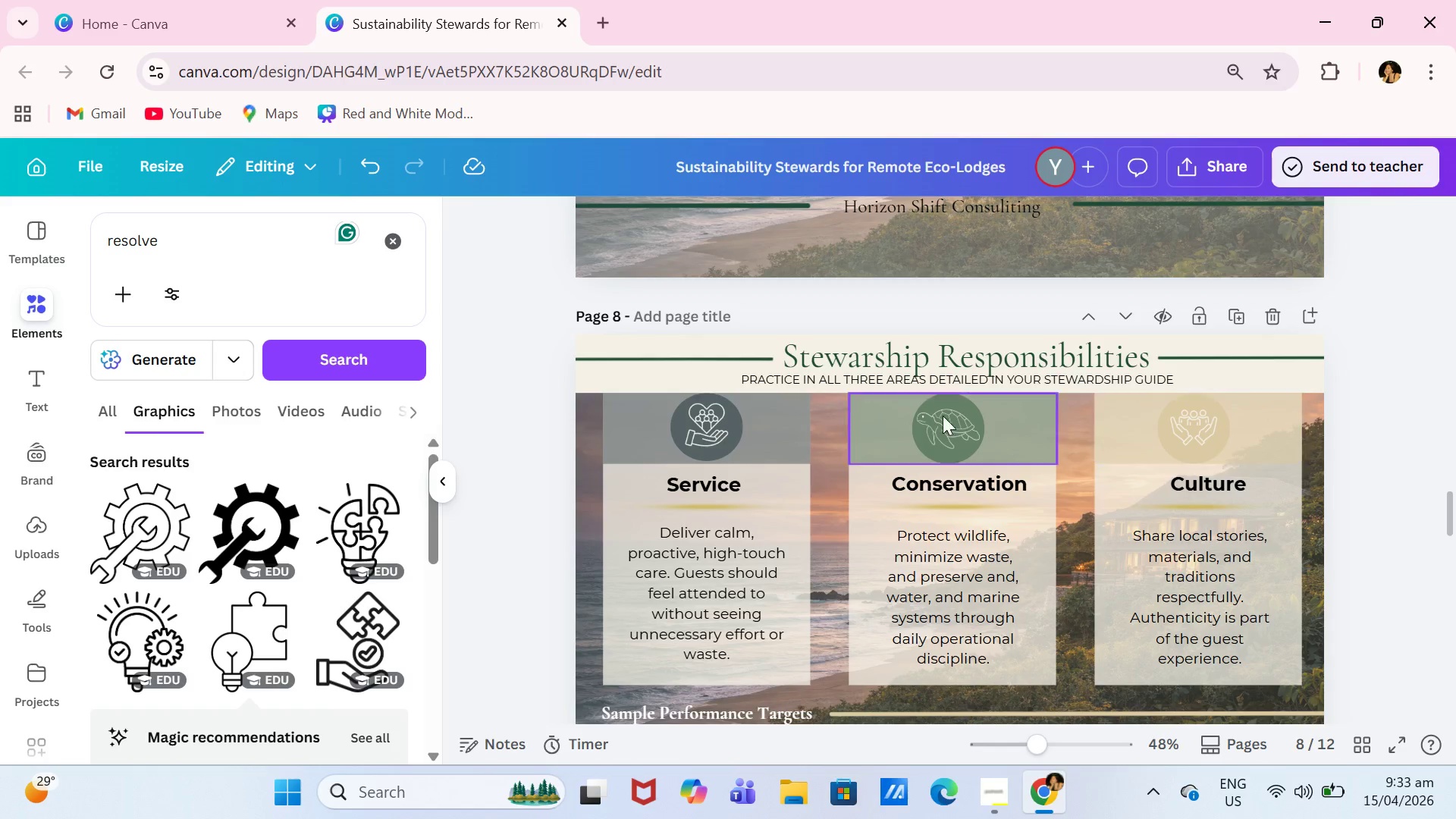 
wait(5.06)
 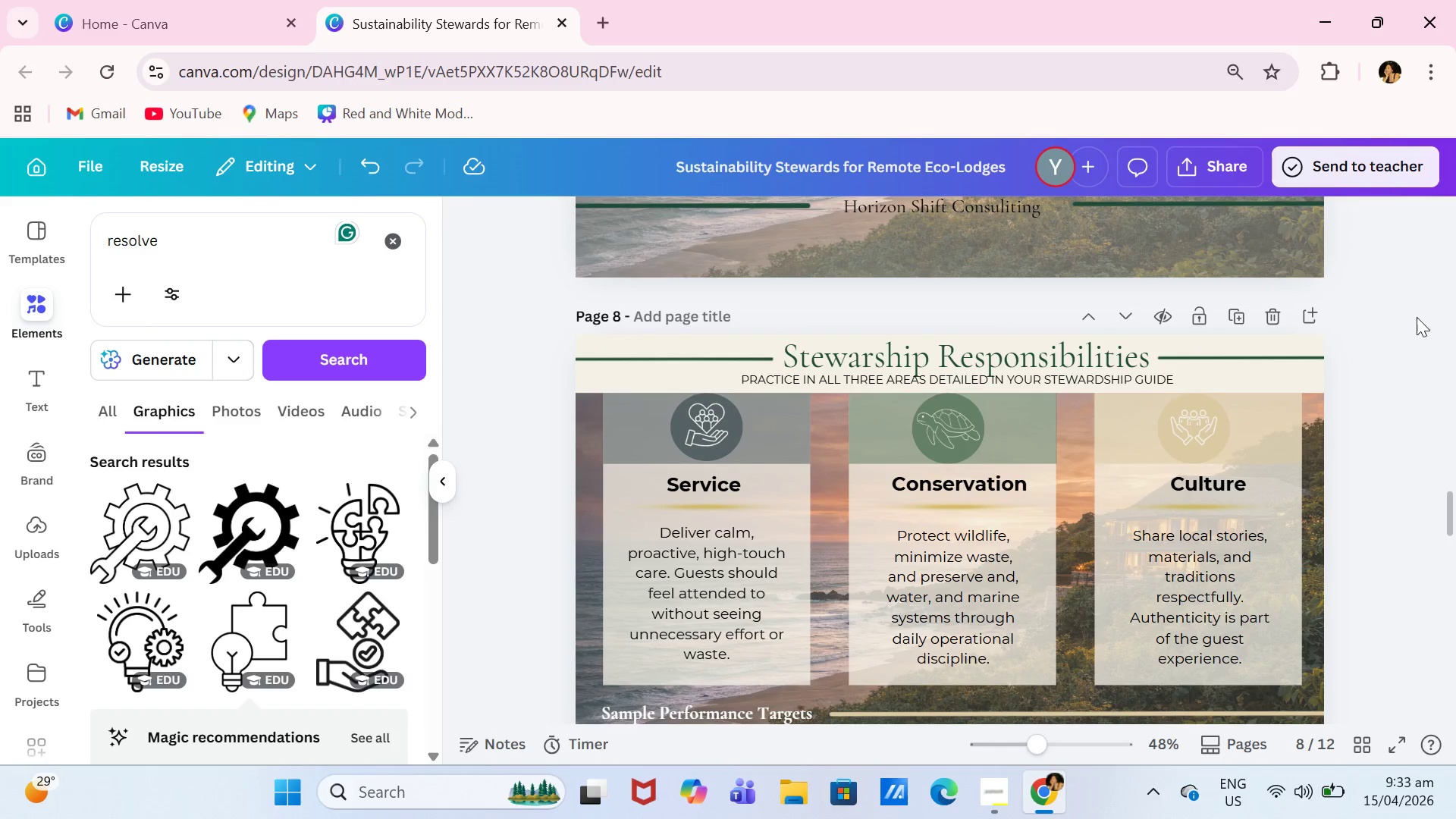 
double_click([585, 416])
 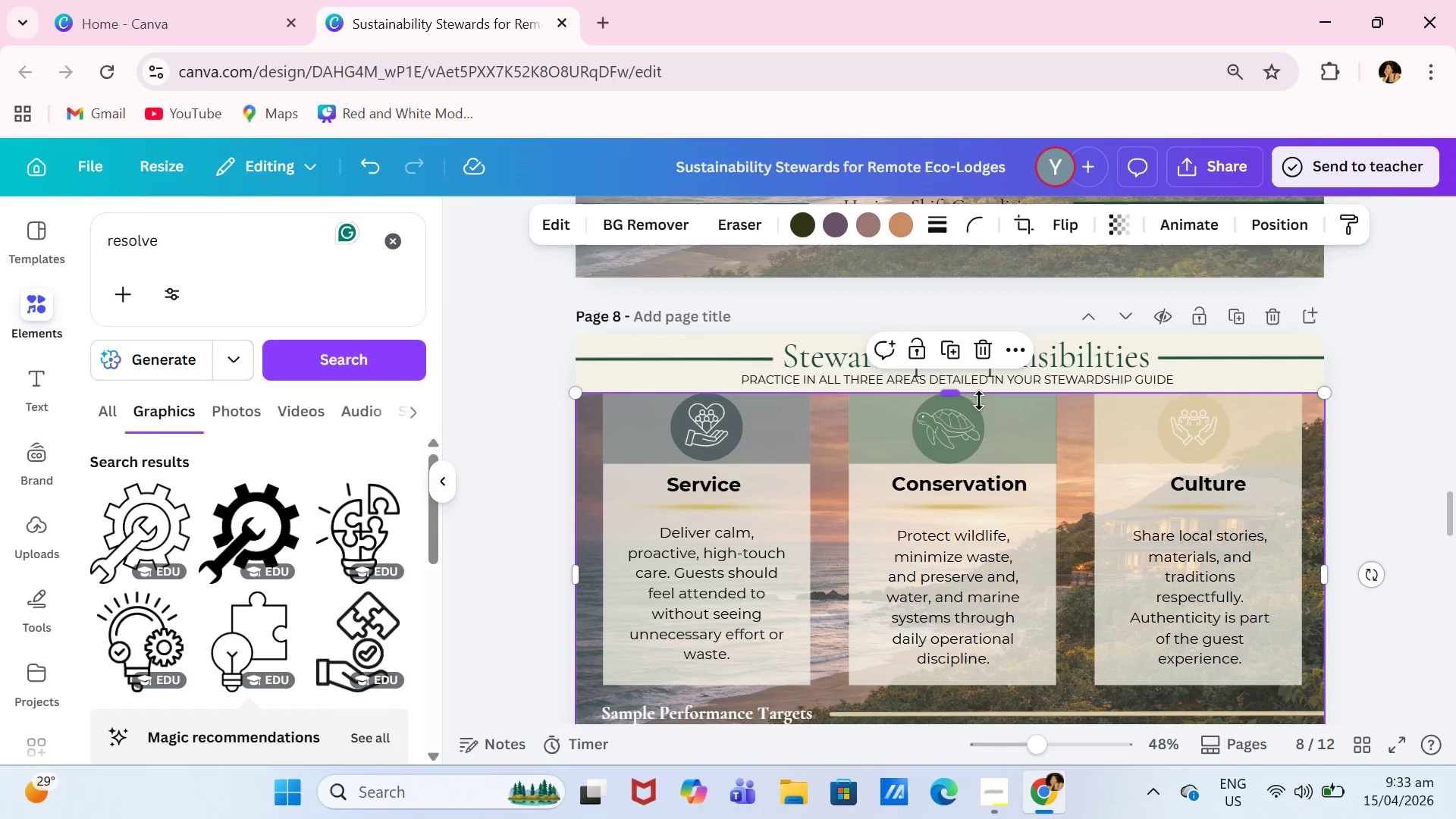 
left_click_drag(start_coordinate=[954, 395], to_coordinate=[942, 338])
 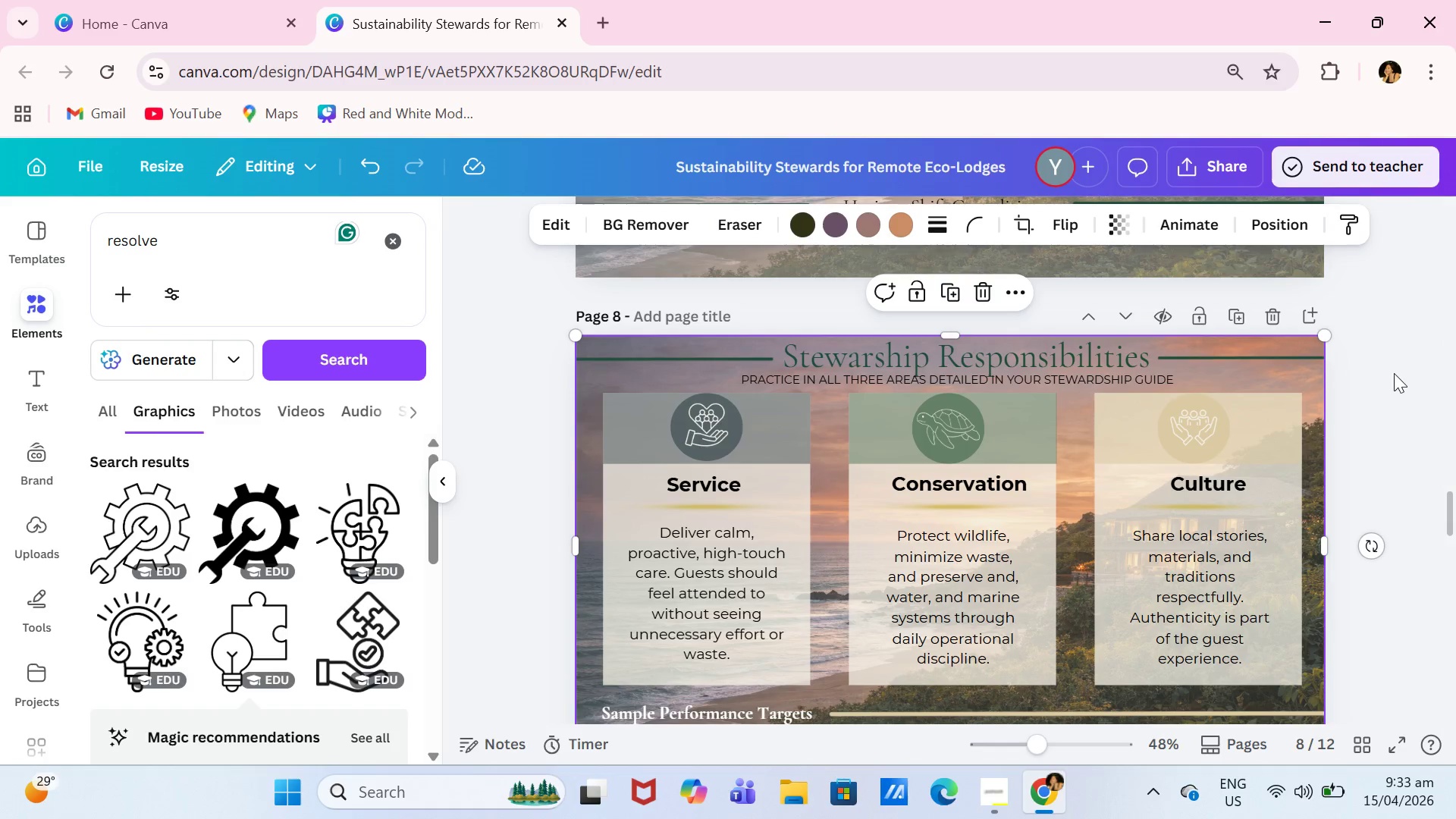 
left_click([1394, 373])
 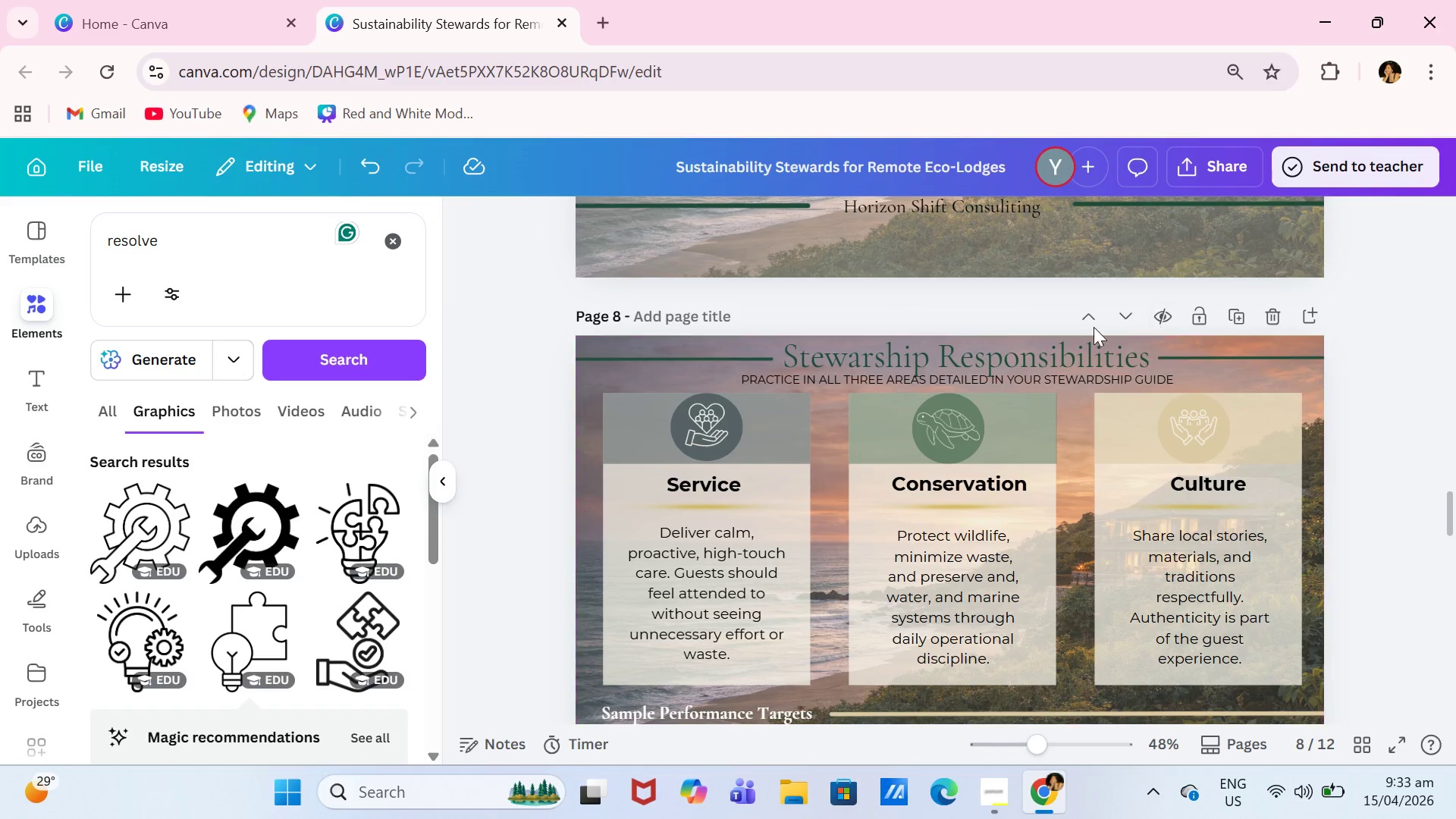 
key(Control+ControlLeft)
 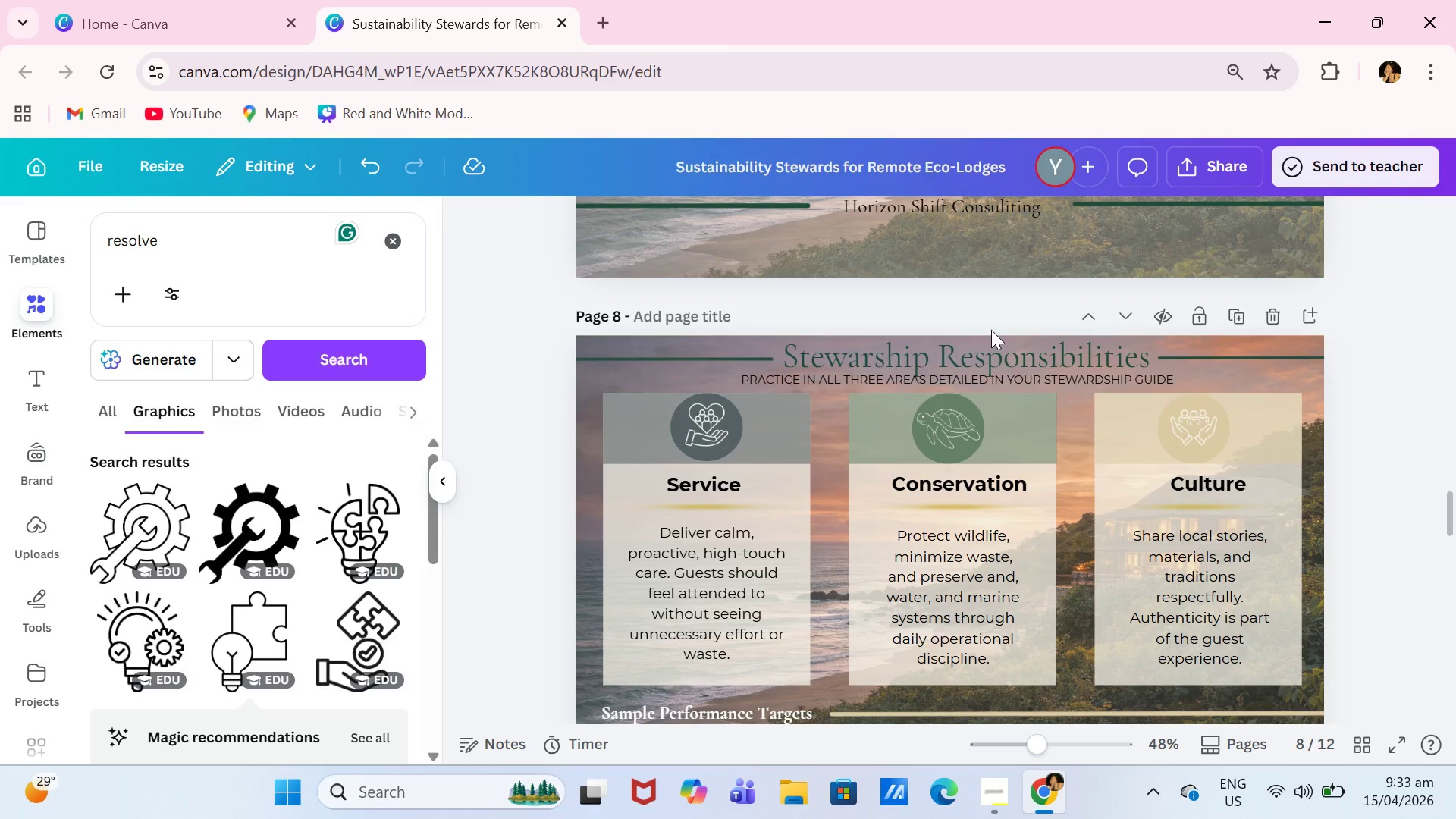 
key(Control+Z)
 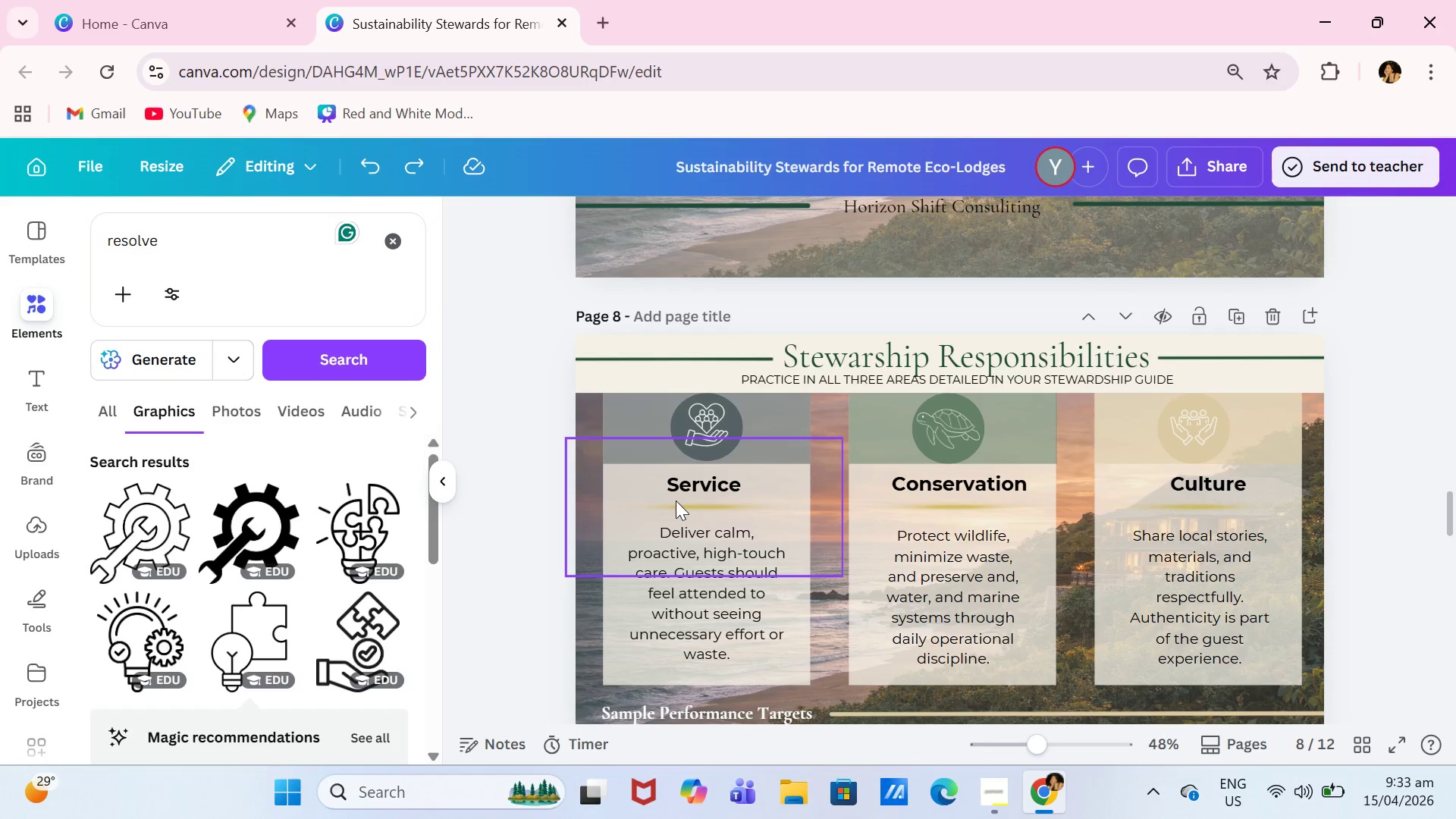 
double_click([710, 489])
 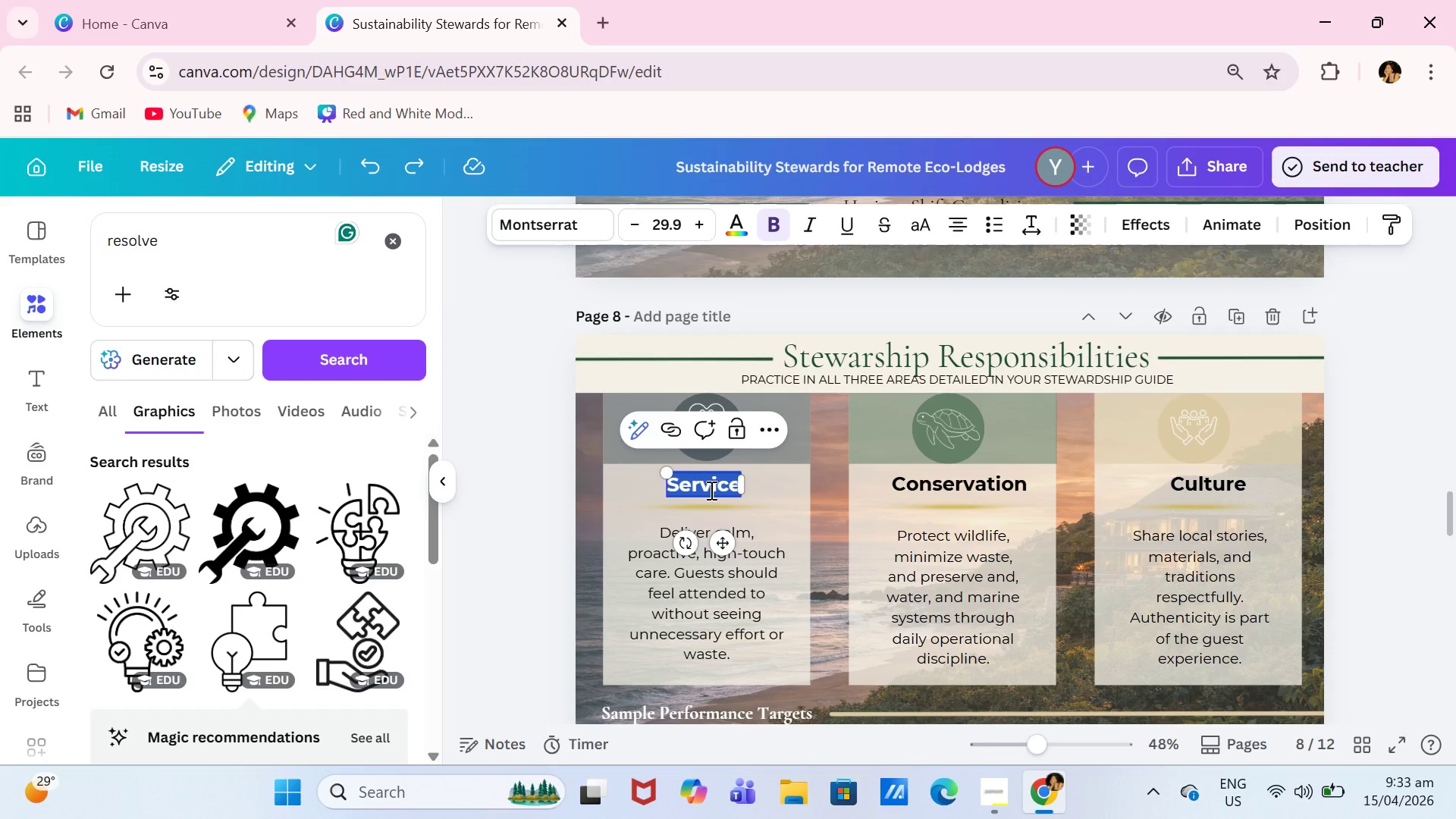 
type(waste )
key(Backspace)
key(Backspace)
key(Backspace)
key(Backspace)
key(Backspace)
key(Backspace)
type(Waste Eenrgy)
key(Backspace)
key(Backspace)
key(Backspace)
key(Backspace)
key(Backspace)
type(nergy)
 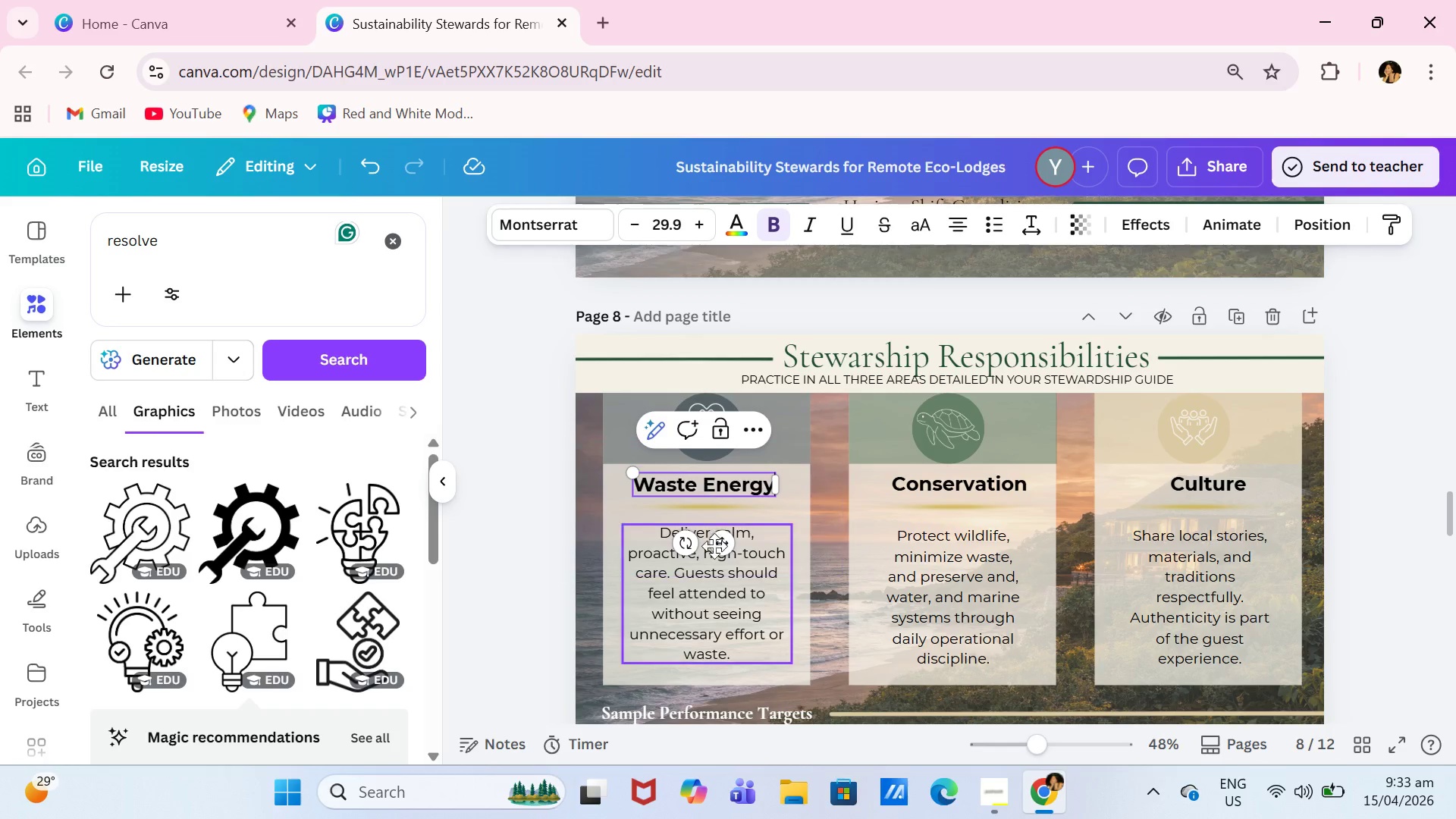 
double_click([712, 601])
 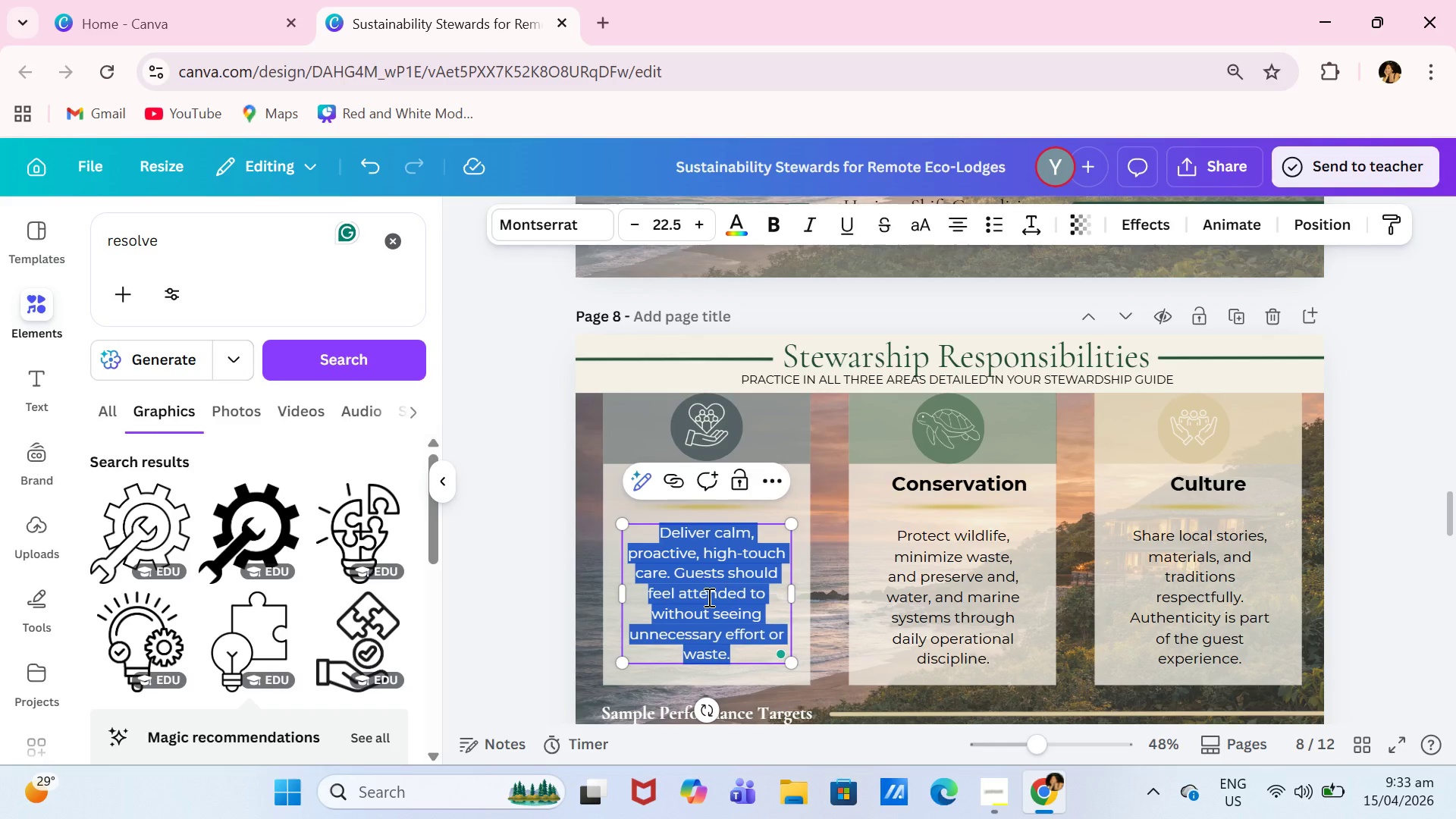 
type(Prevent litter, single- use plastics, and energy waste)
 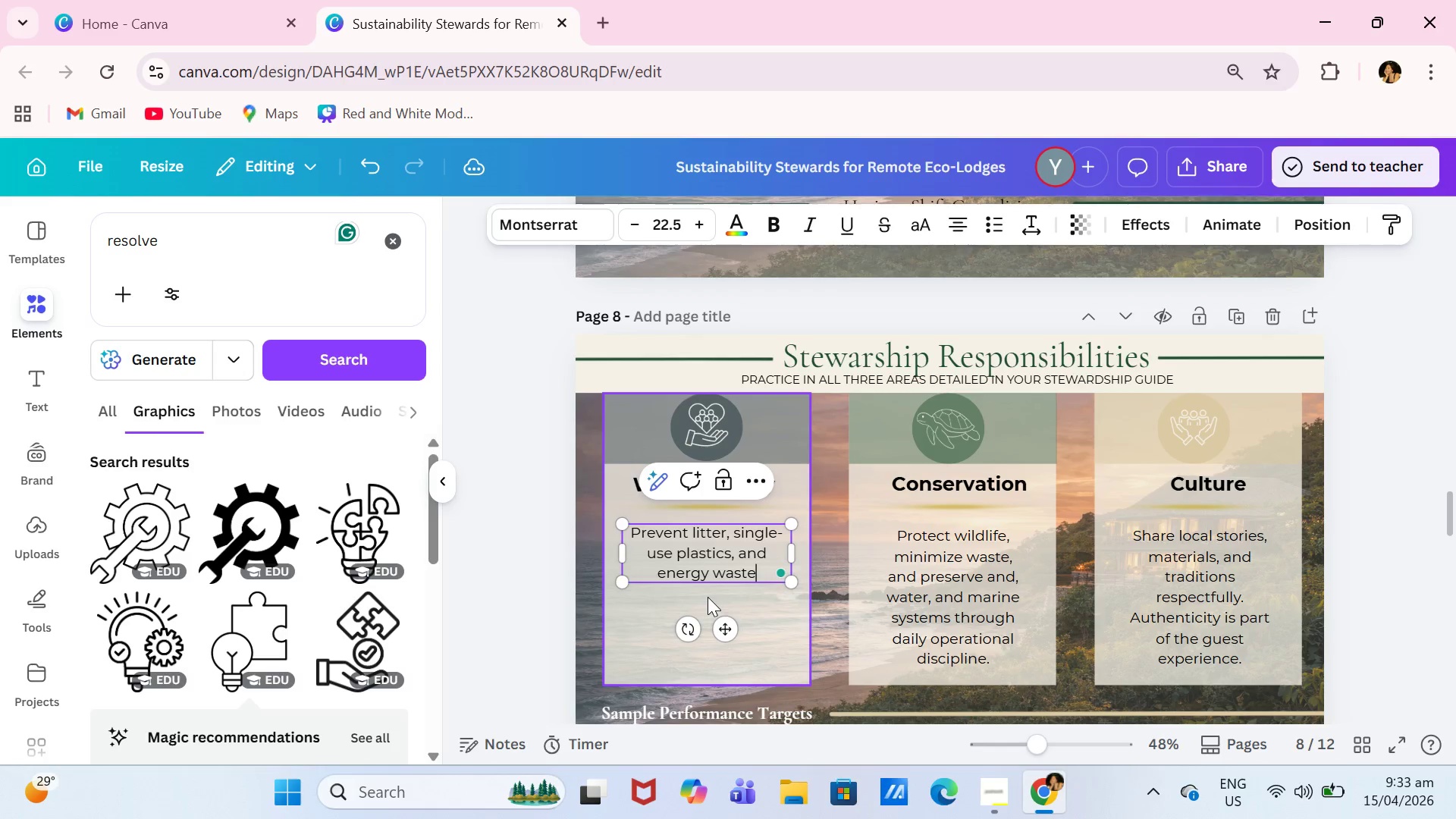 
key(Enter)
 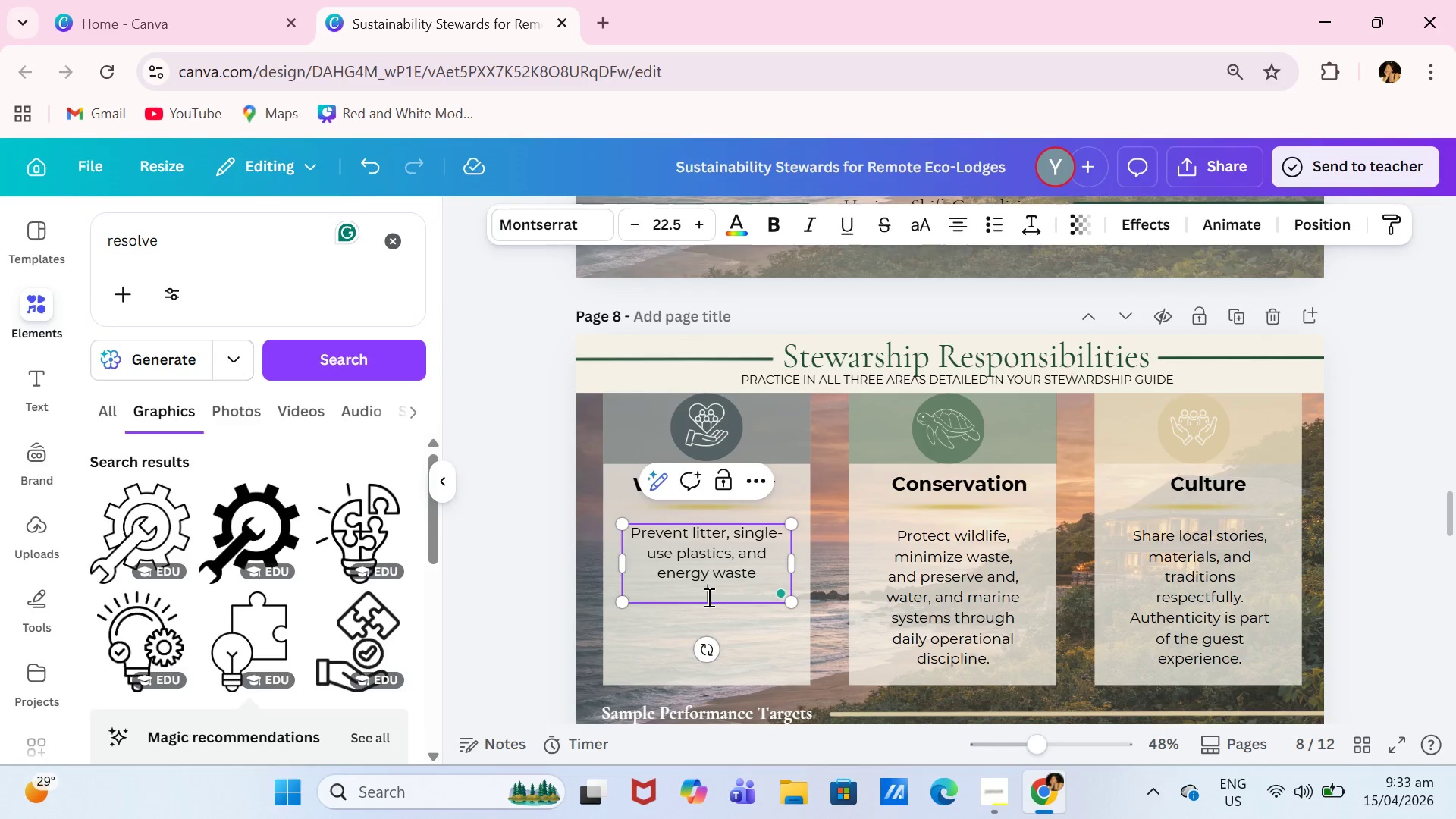 
key(Backspace)
 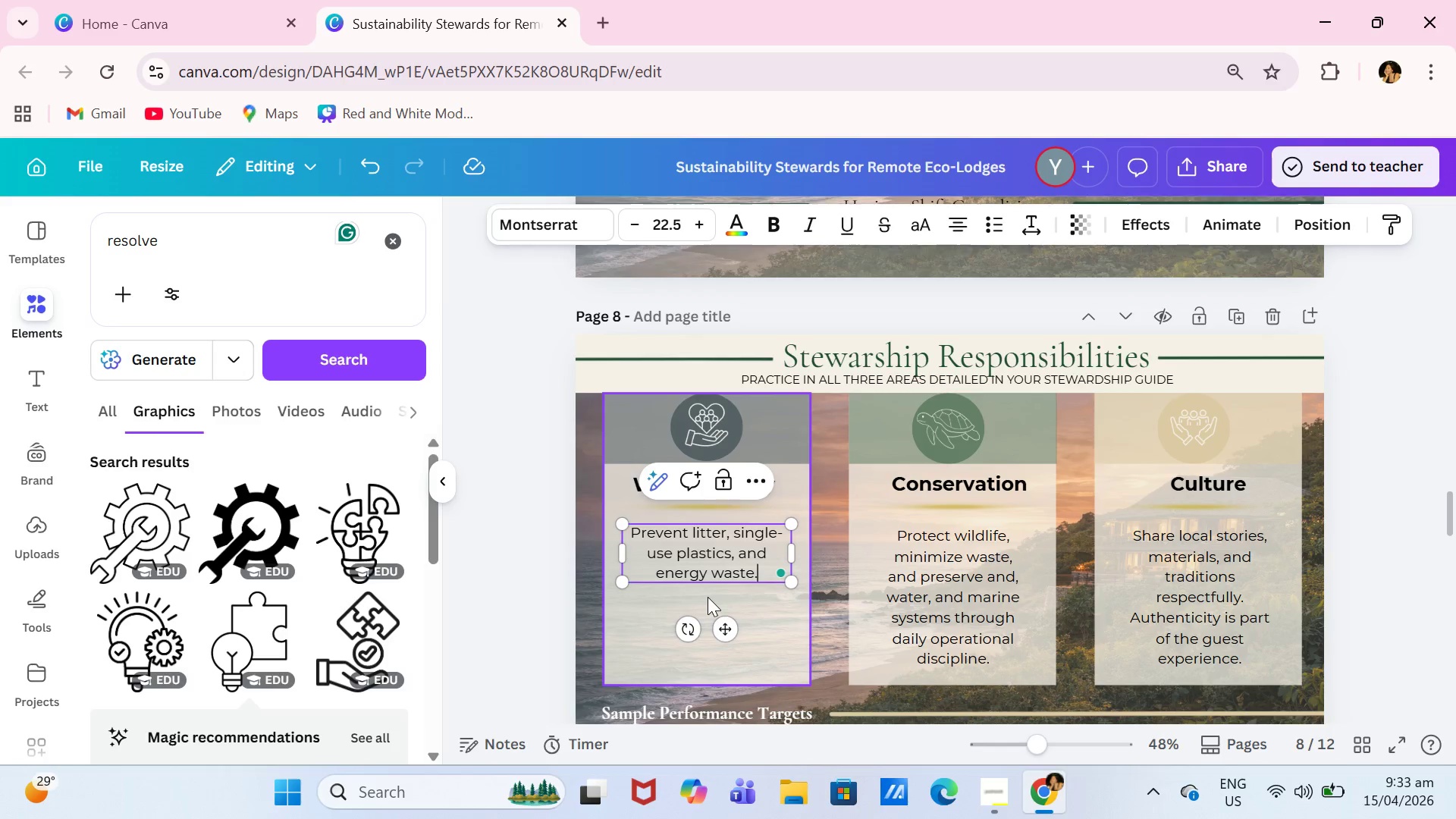 
key(Period)
 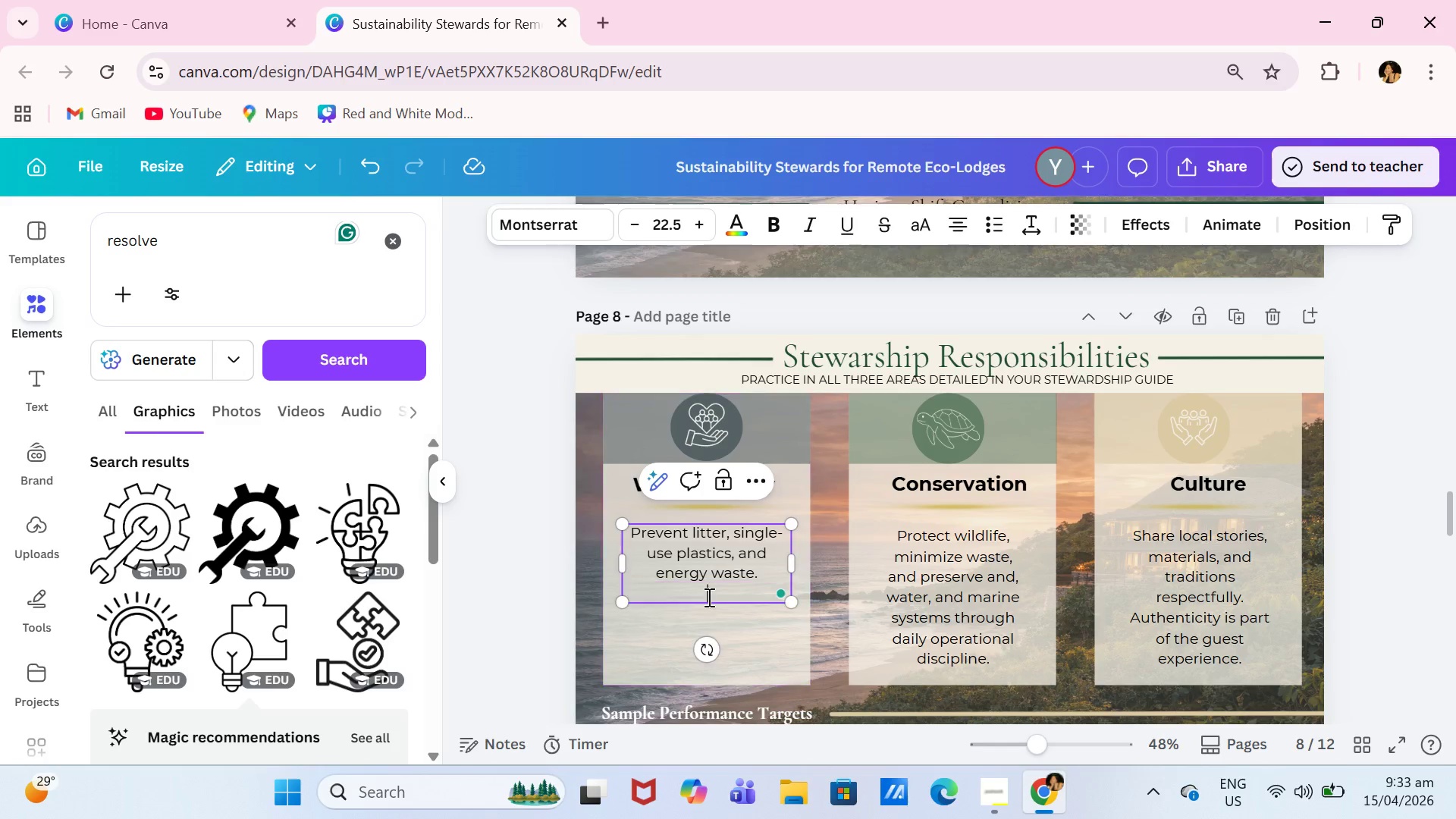 
key(Enter)
 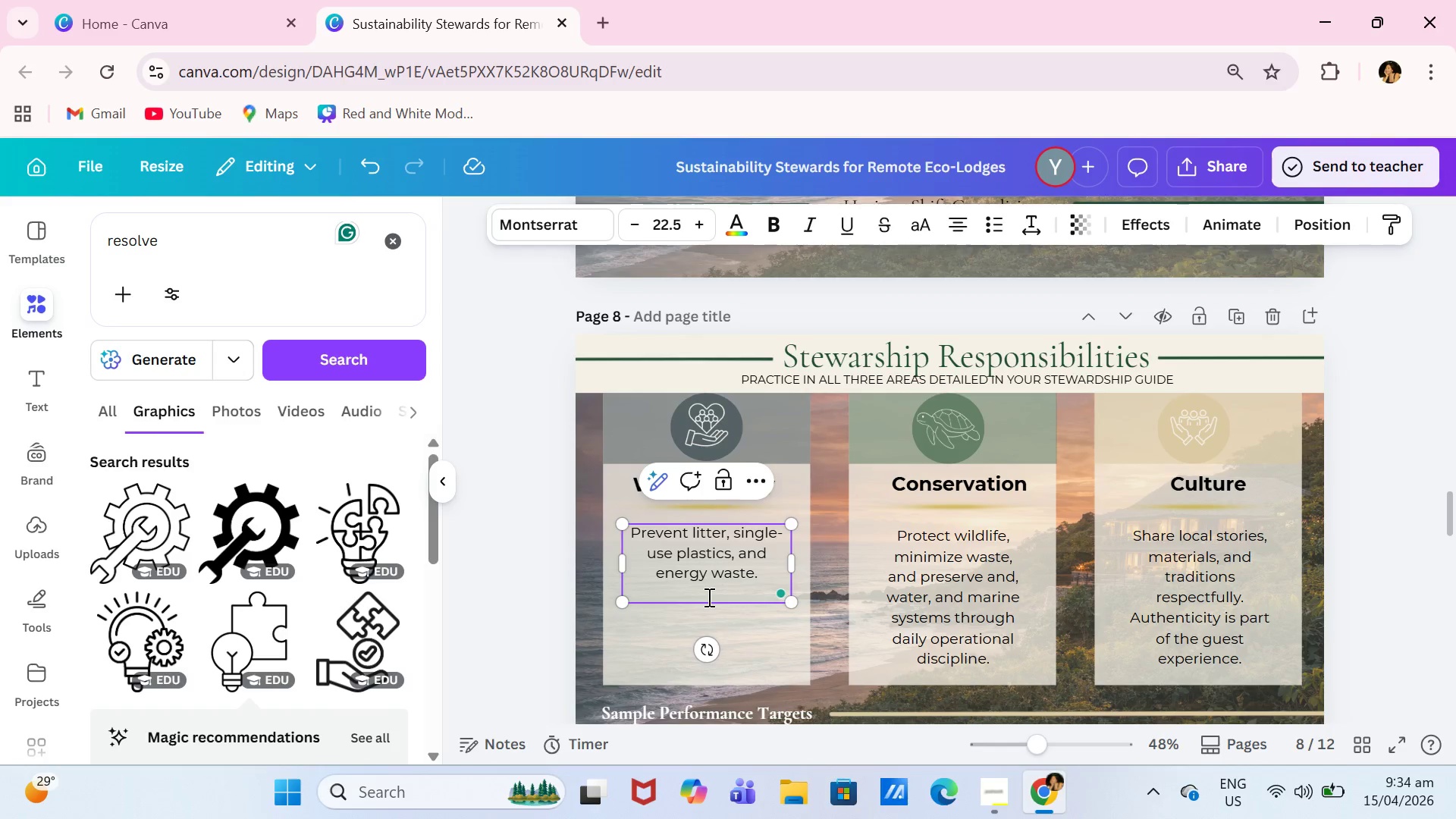 
type(Maintain water-saving fuel-efficient operations.)
 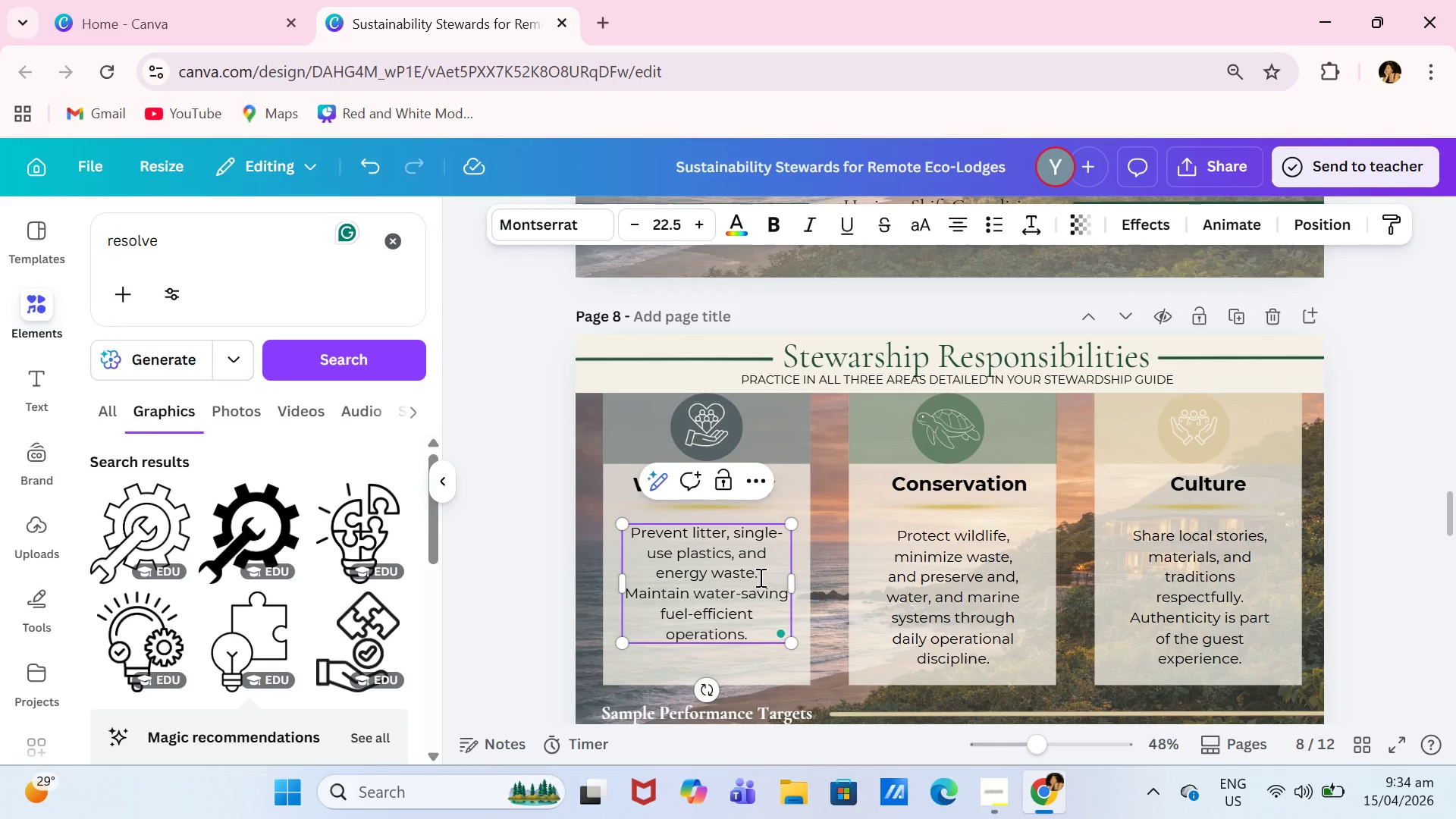 
left_click([767, 577])
 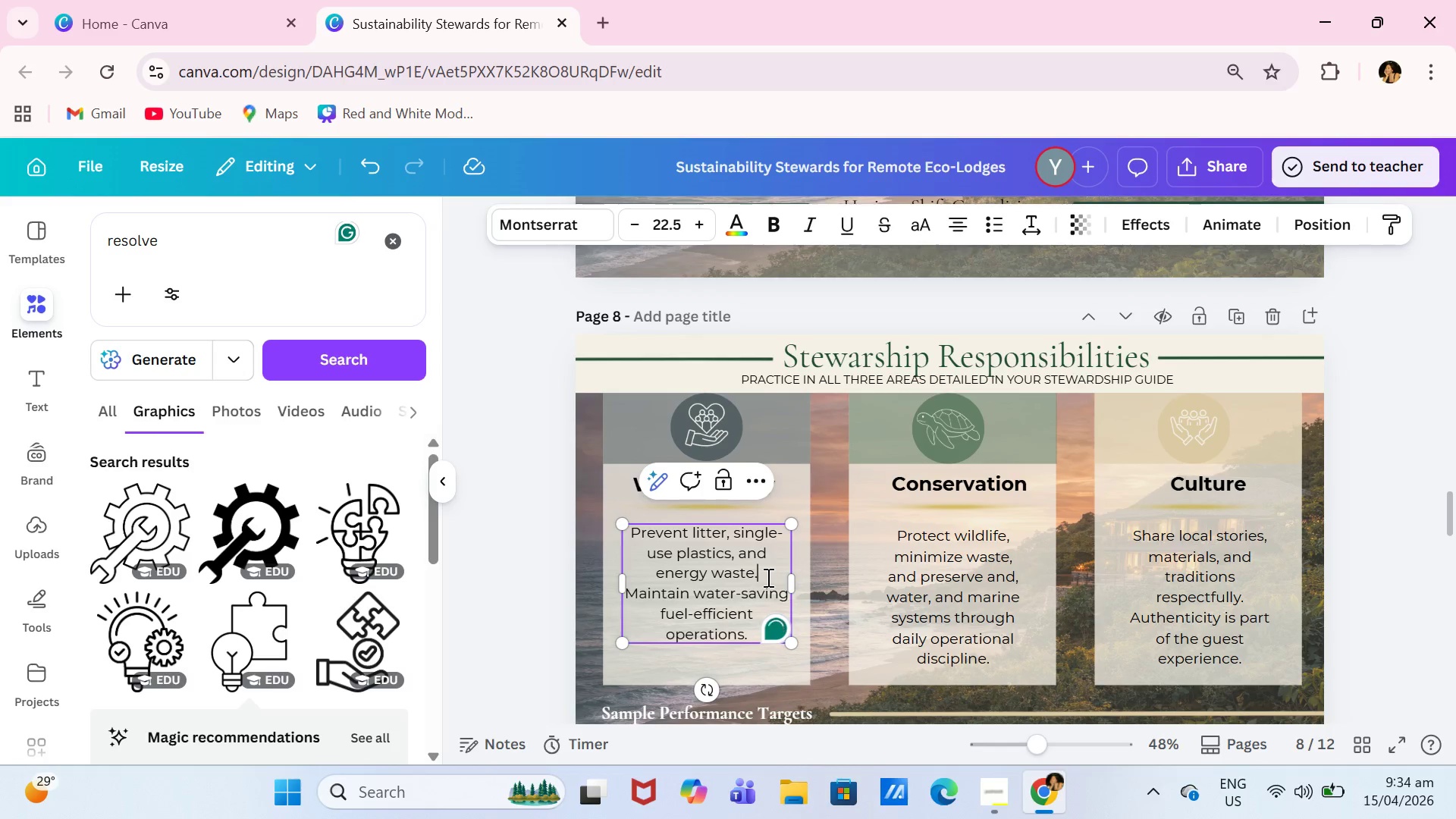 
key(Enter)
 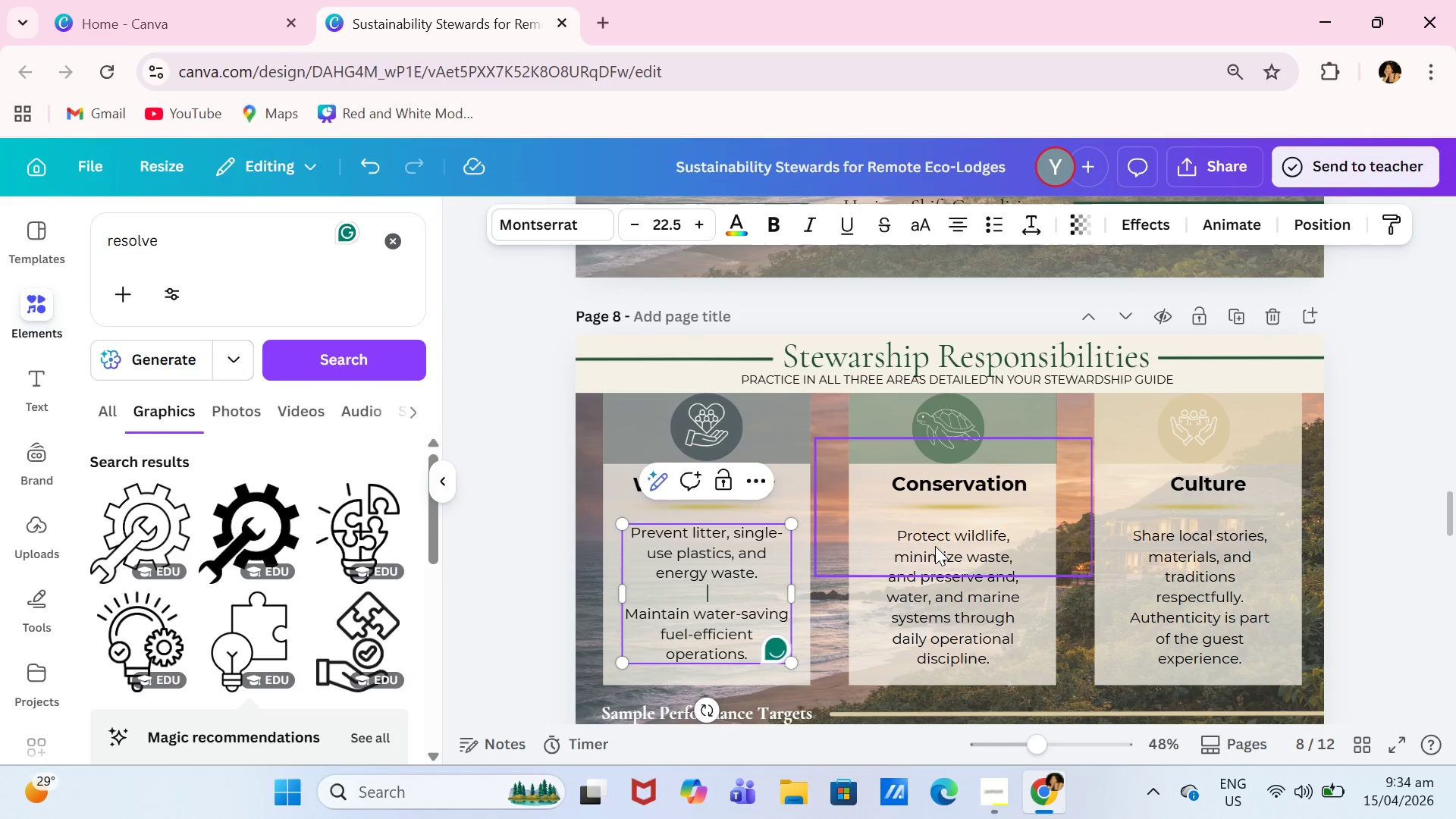 
double_click([935, 546])
 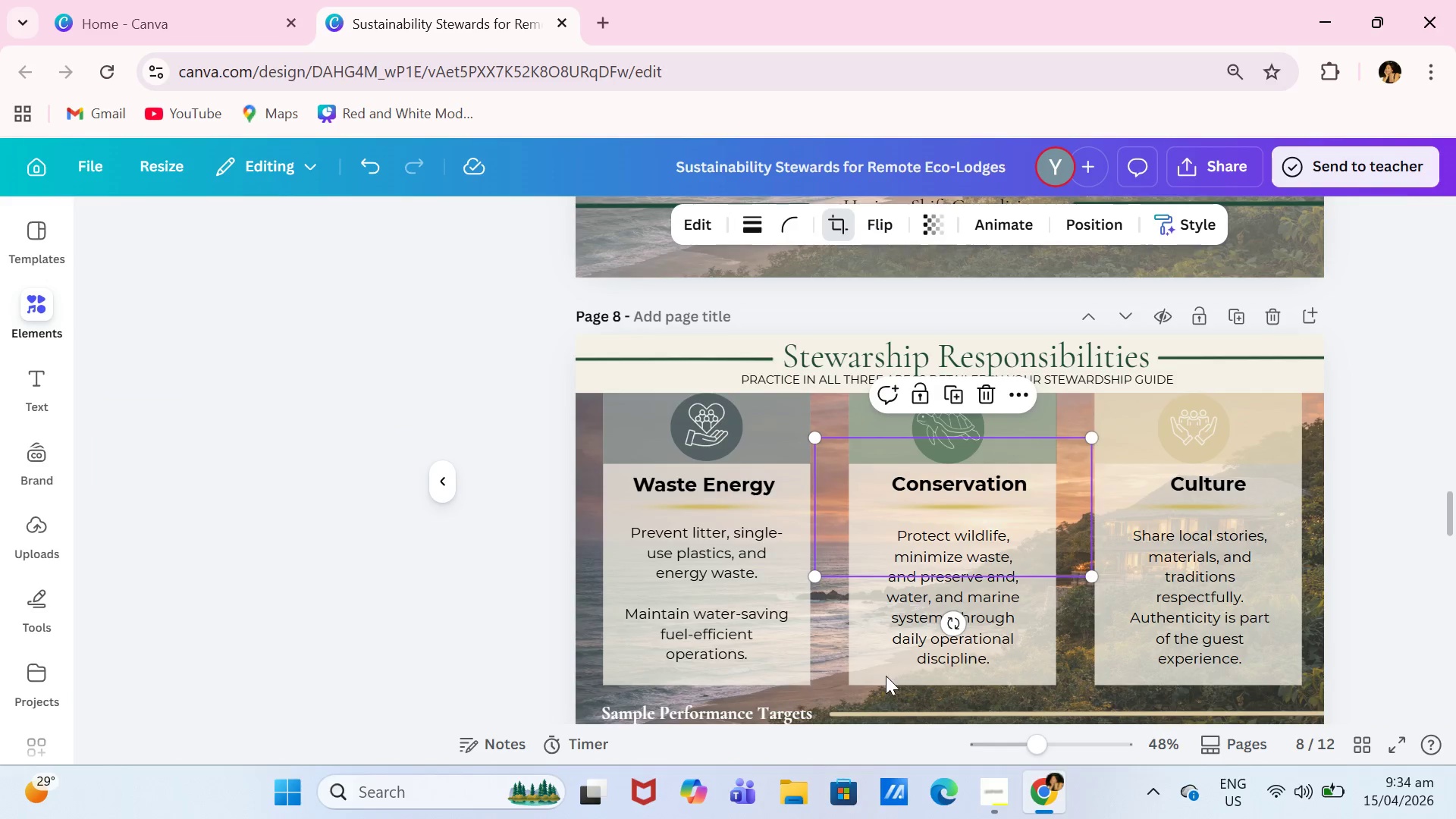 
double_click([923, 648])
 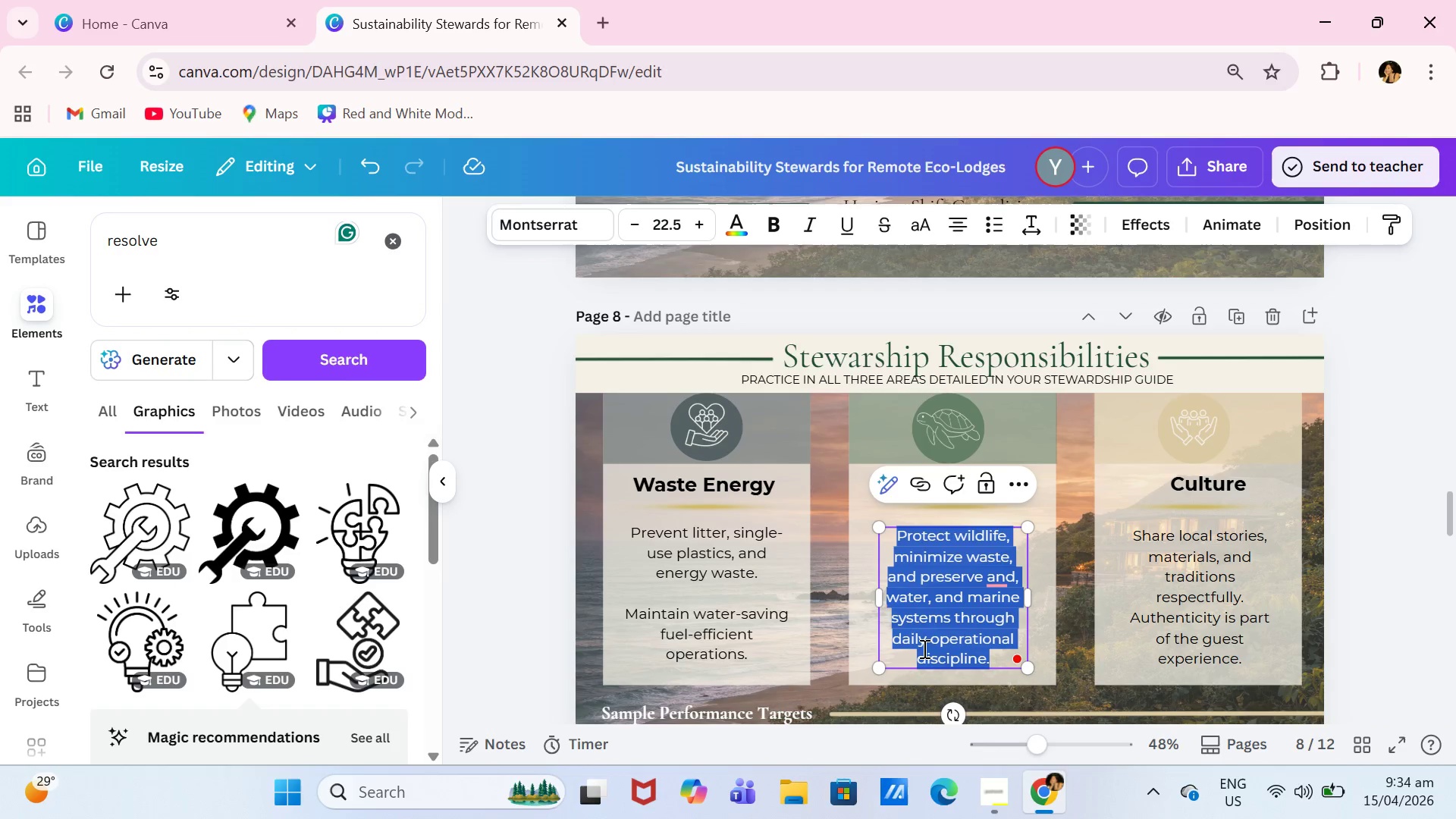 
type(Ensure guests follow wildlife interaction guil)
key(Backspace)
type(delines.)
 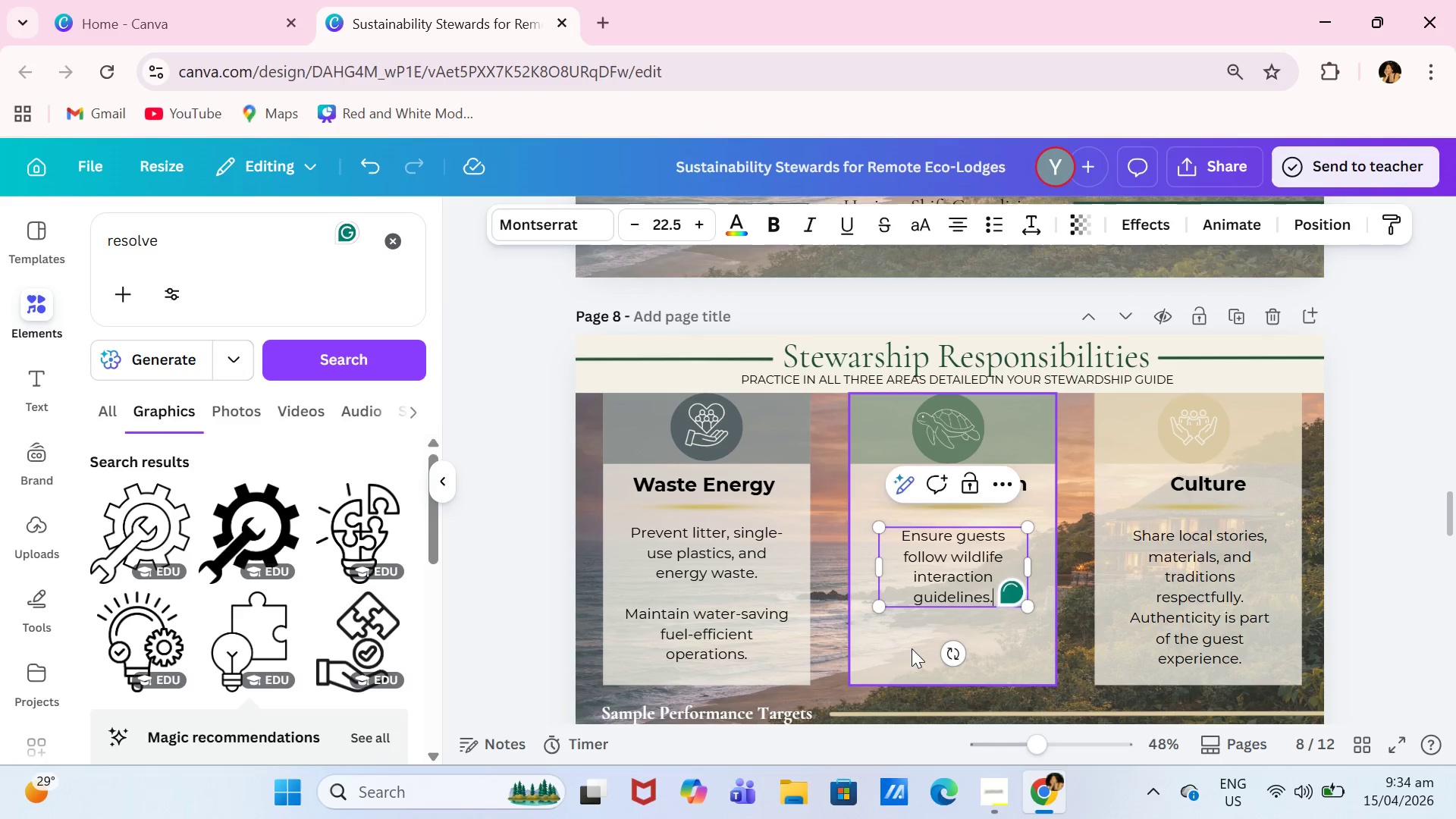 
key(Enter)
 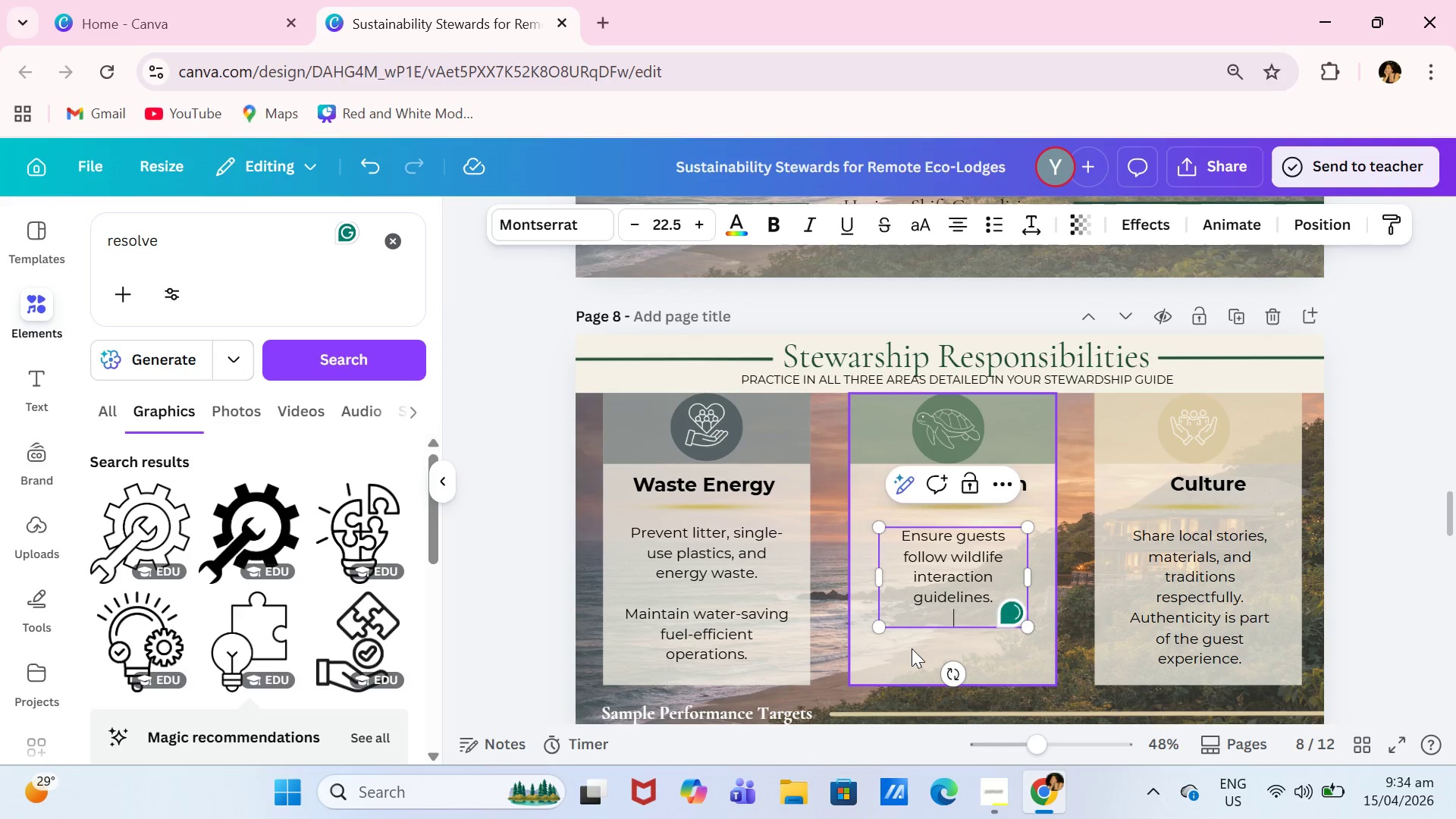 
key(Enter)
 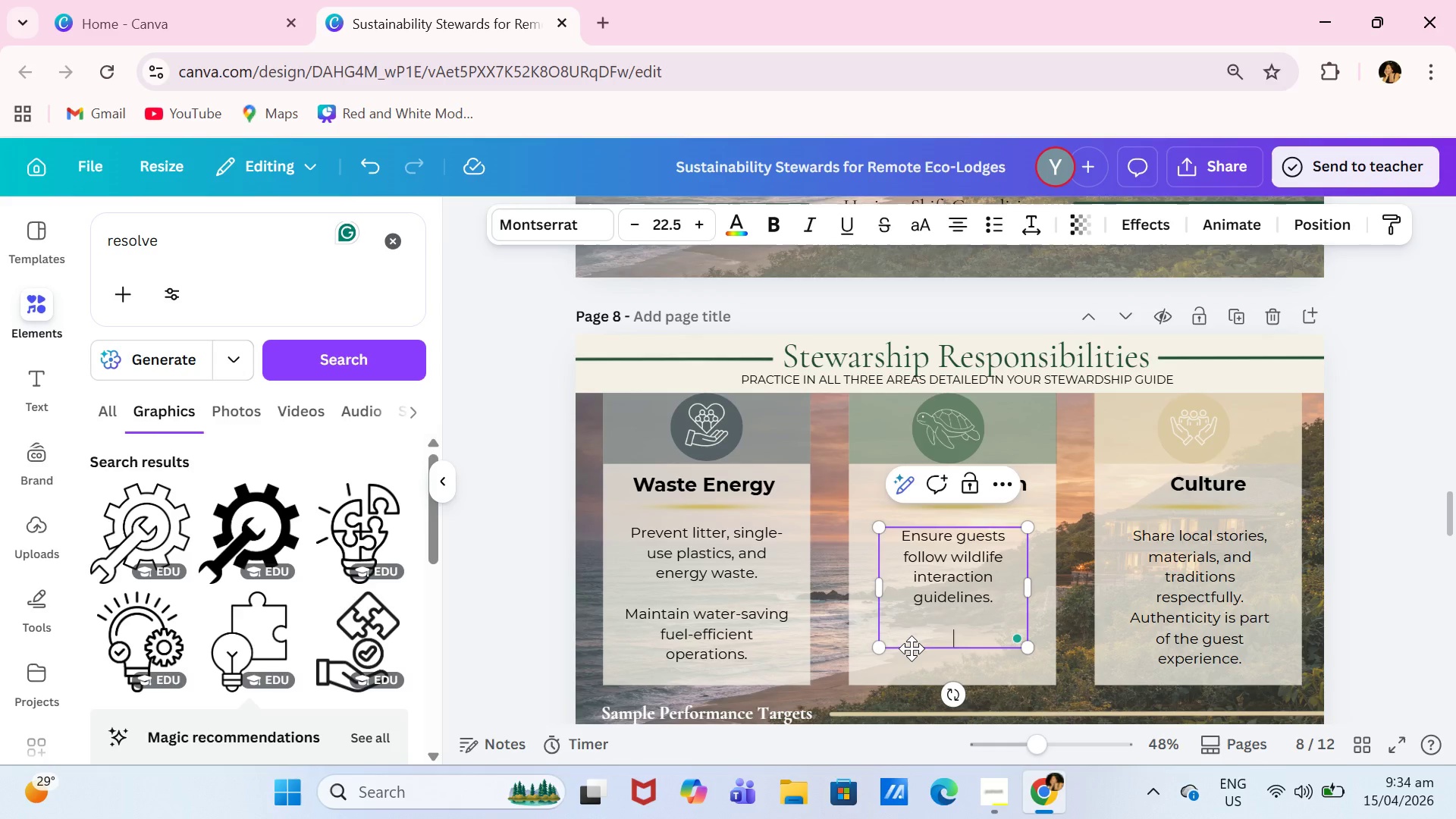 
type(Maintain a safe and well maintained enviroment.)
 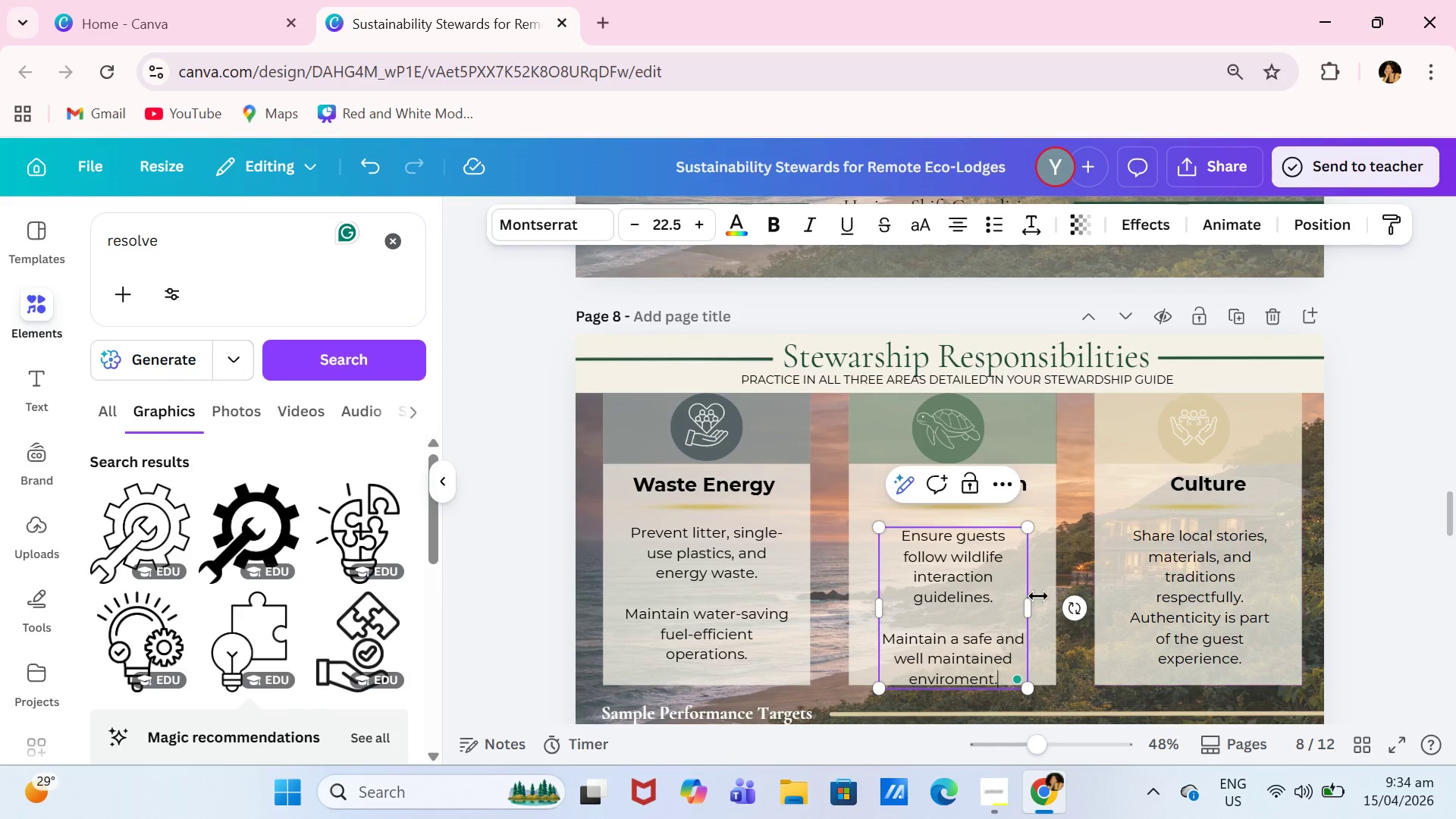 
left_click_drag(start_coordinate=[1033, 605], to_coordinate=[1057, 607])
 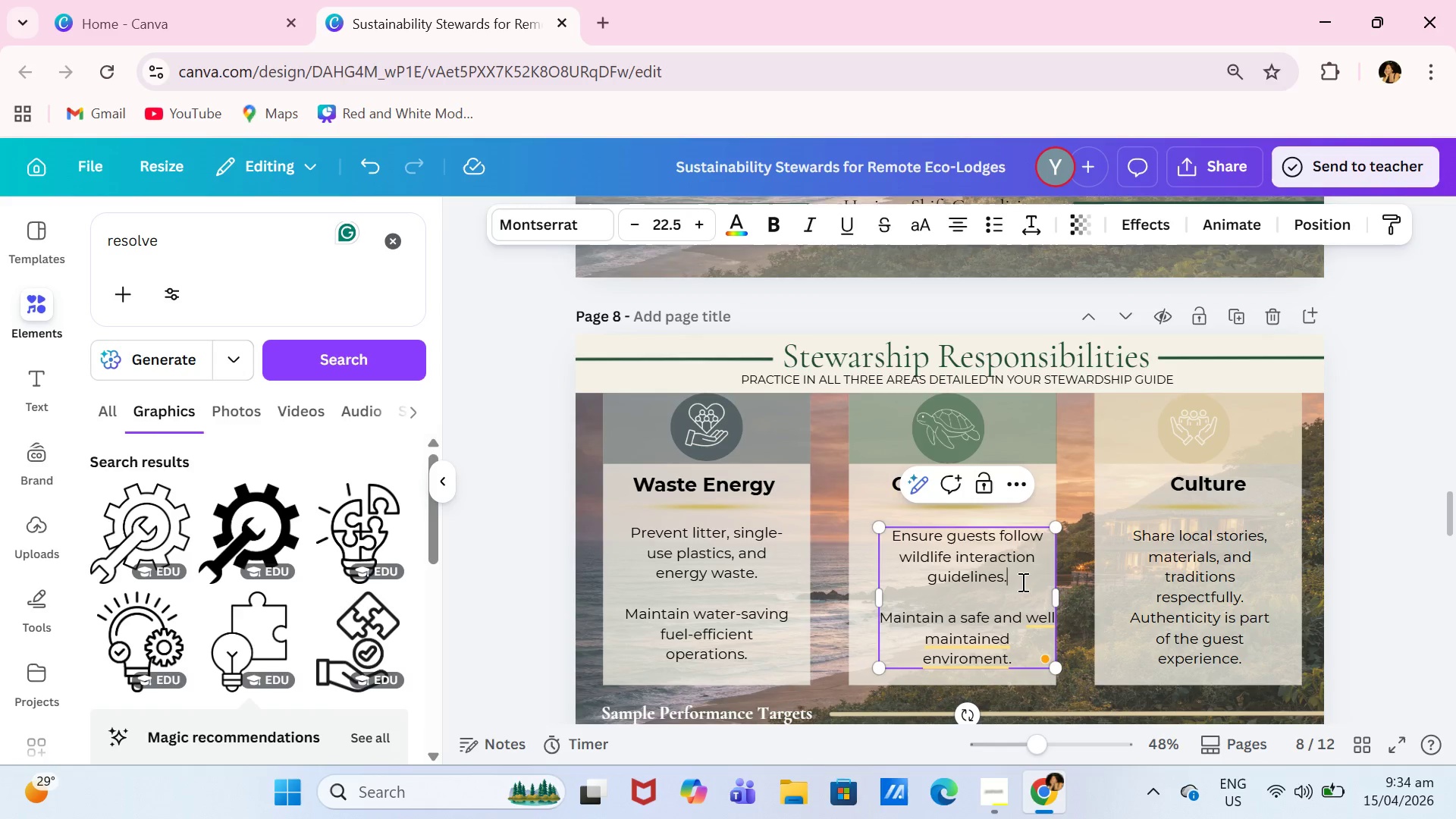 
double_click([1062, 575])
 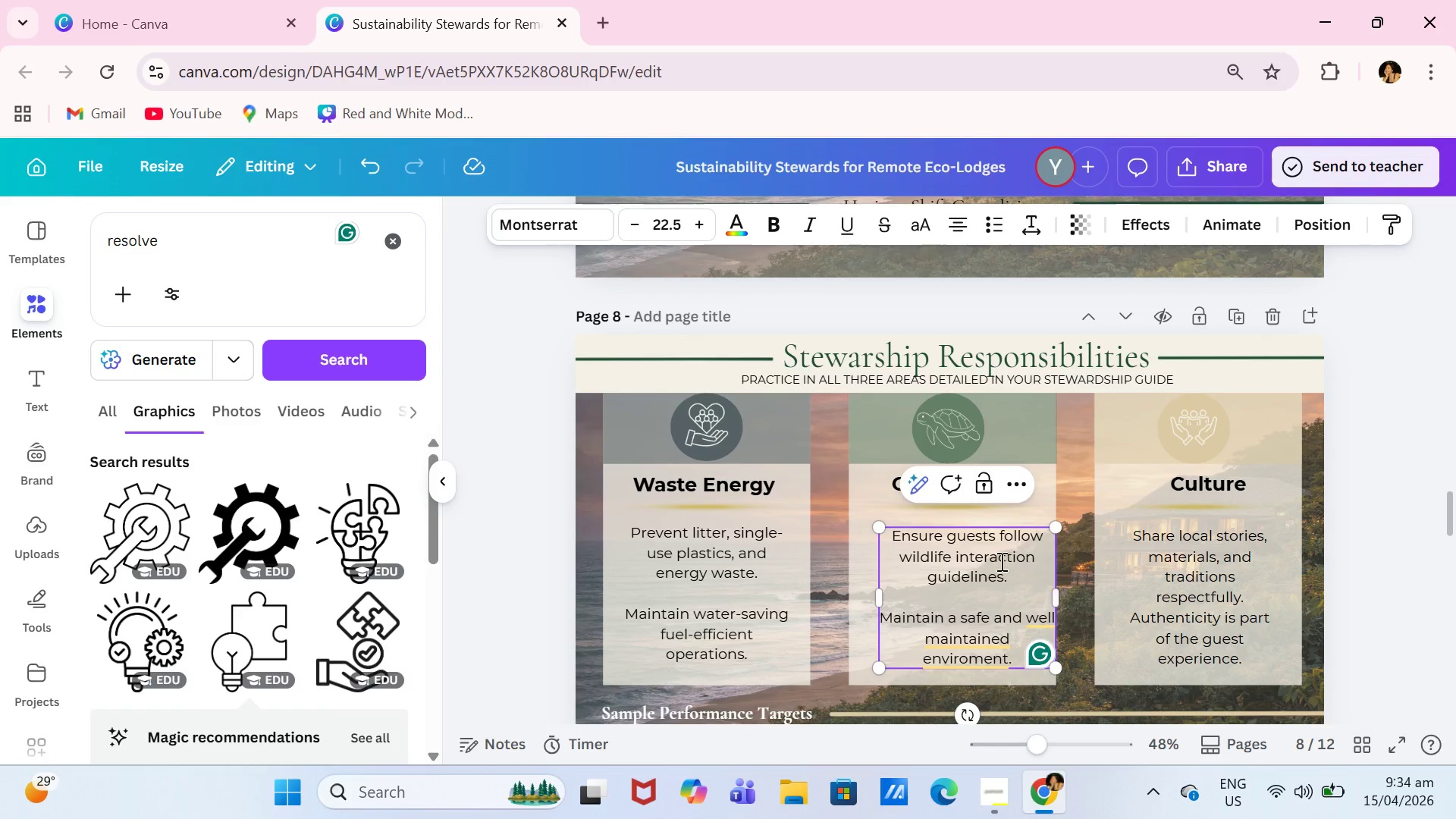 
left_click_drag(start_coordinate=[996, 560], to_coordinate=[980, 555])
 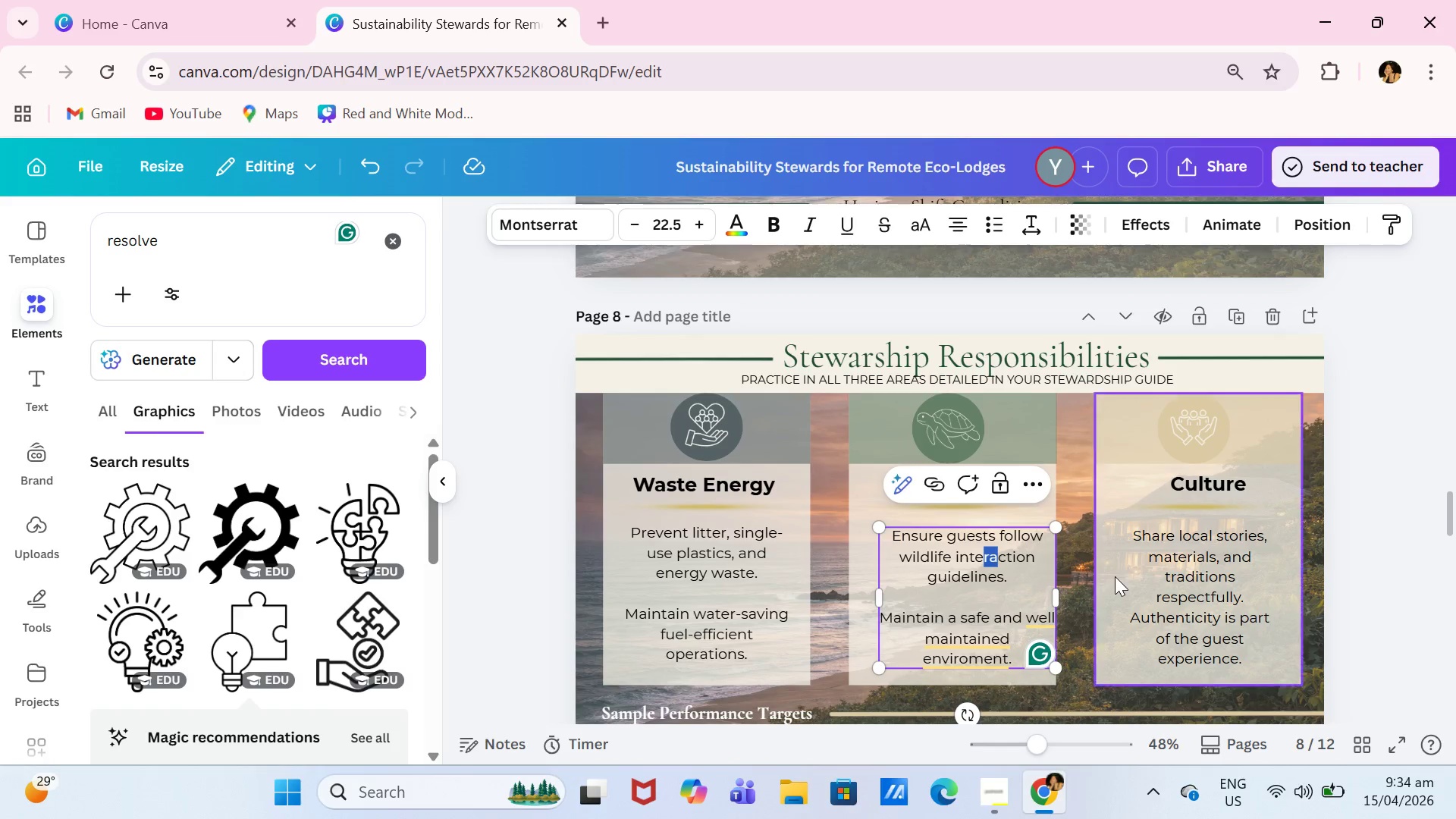 
triple_click([1115, 576])
 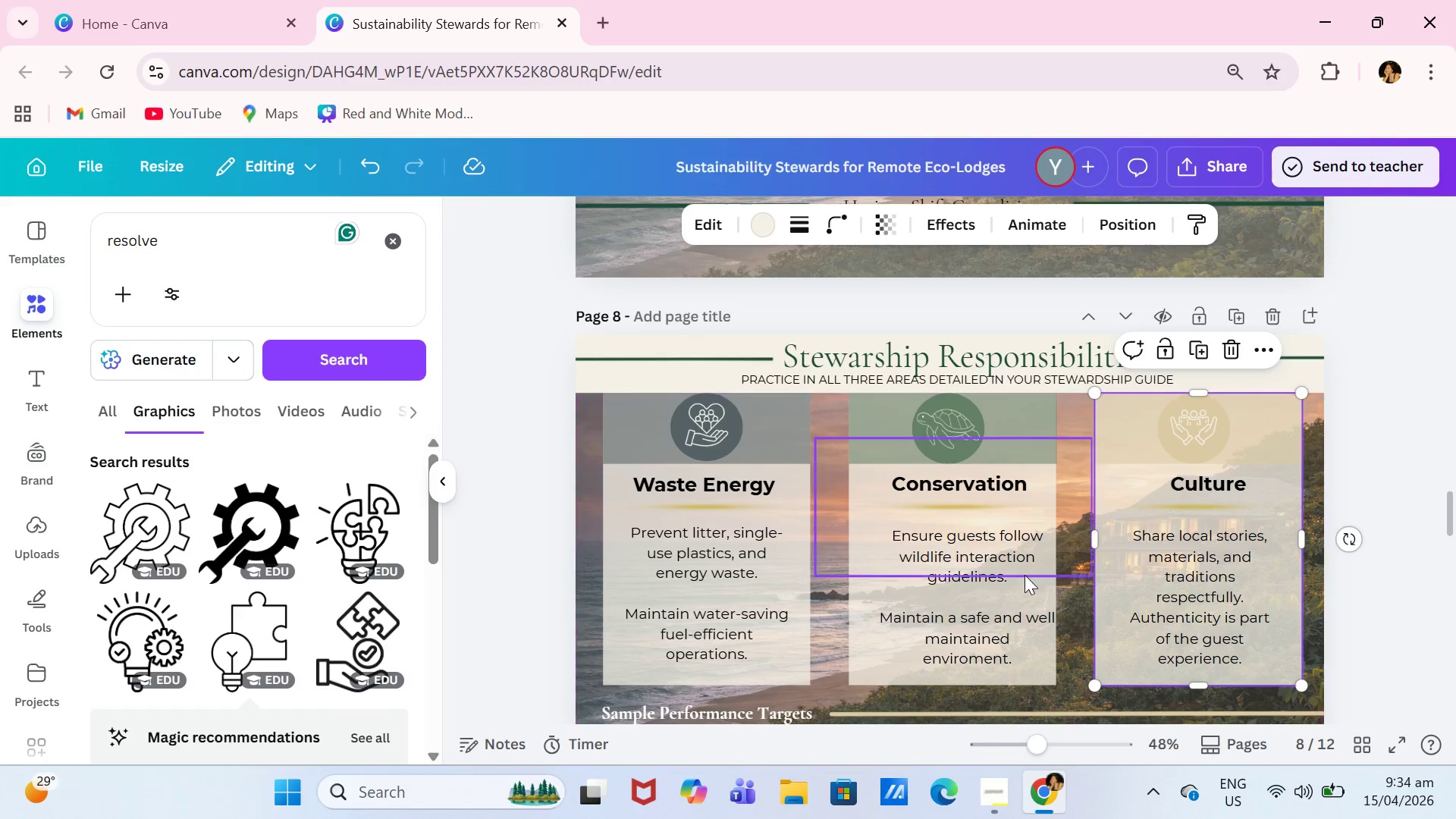 
left_click_drag(start_coordinate=[1025, 575], to_coordinate=[1015, 570])
 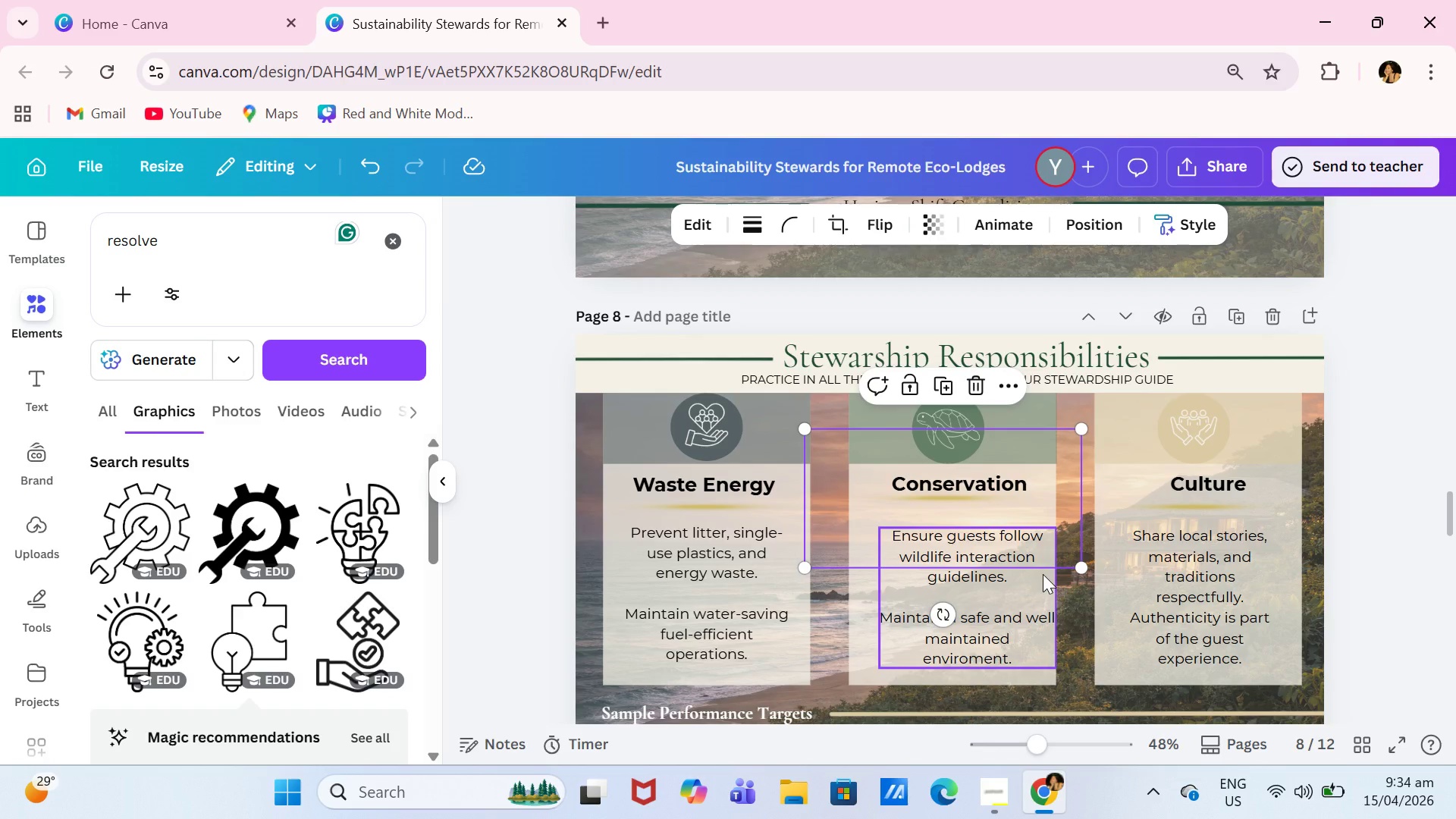 
key(Control+Z)
 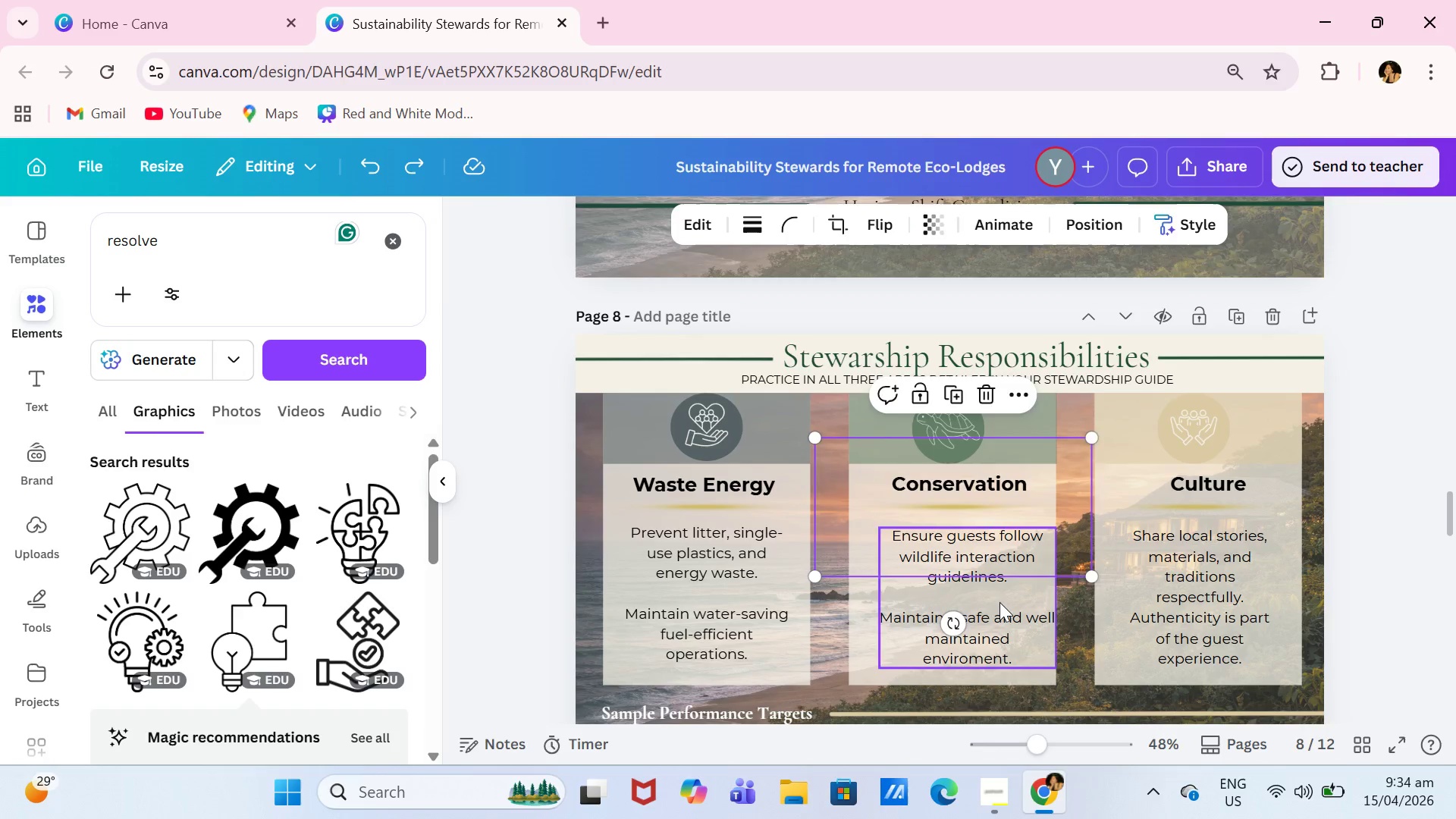 
left_click([999, 602])
 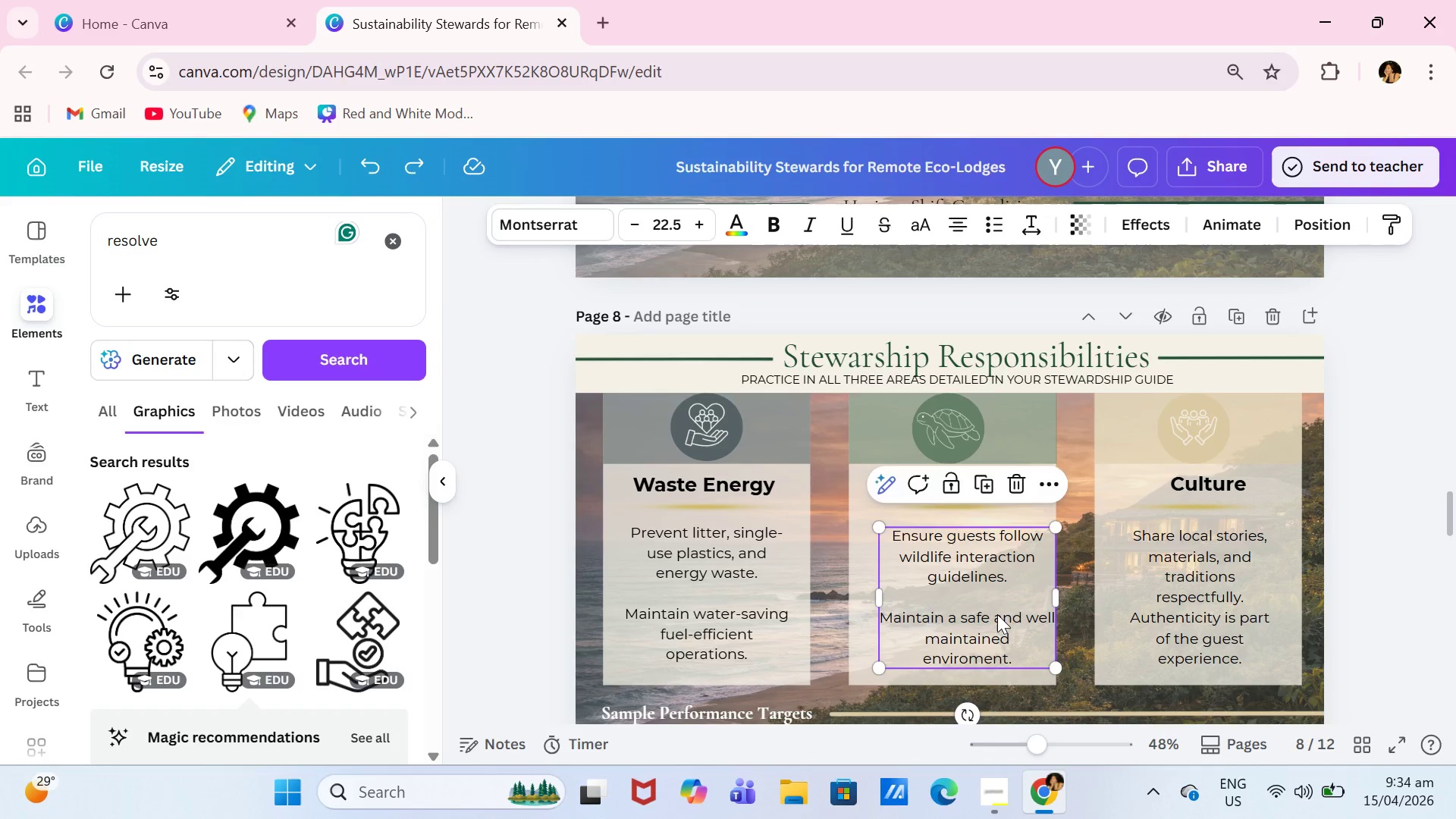 
left_click_drag(start_coordinate=[999, 613], to_coordinate=[993, 613])
 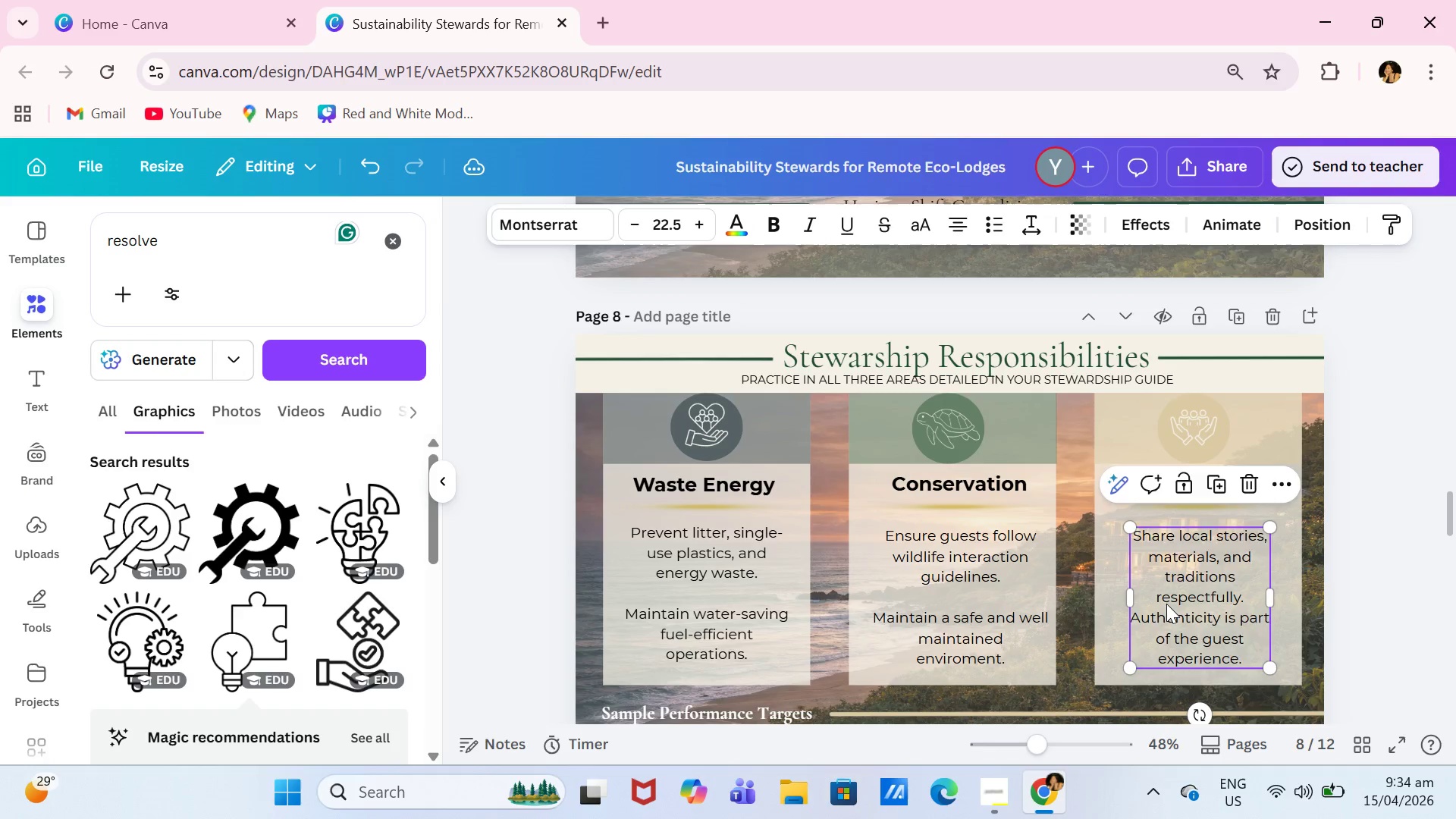 
double_click([1166, 604])
 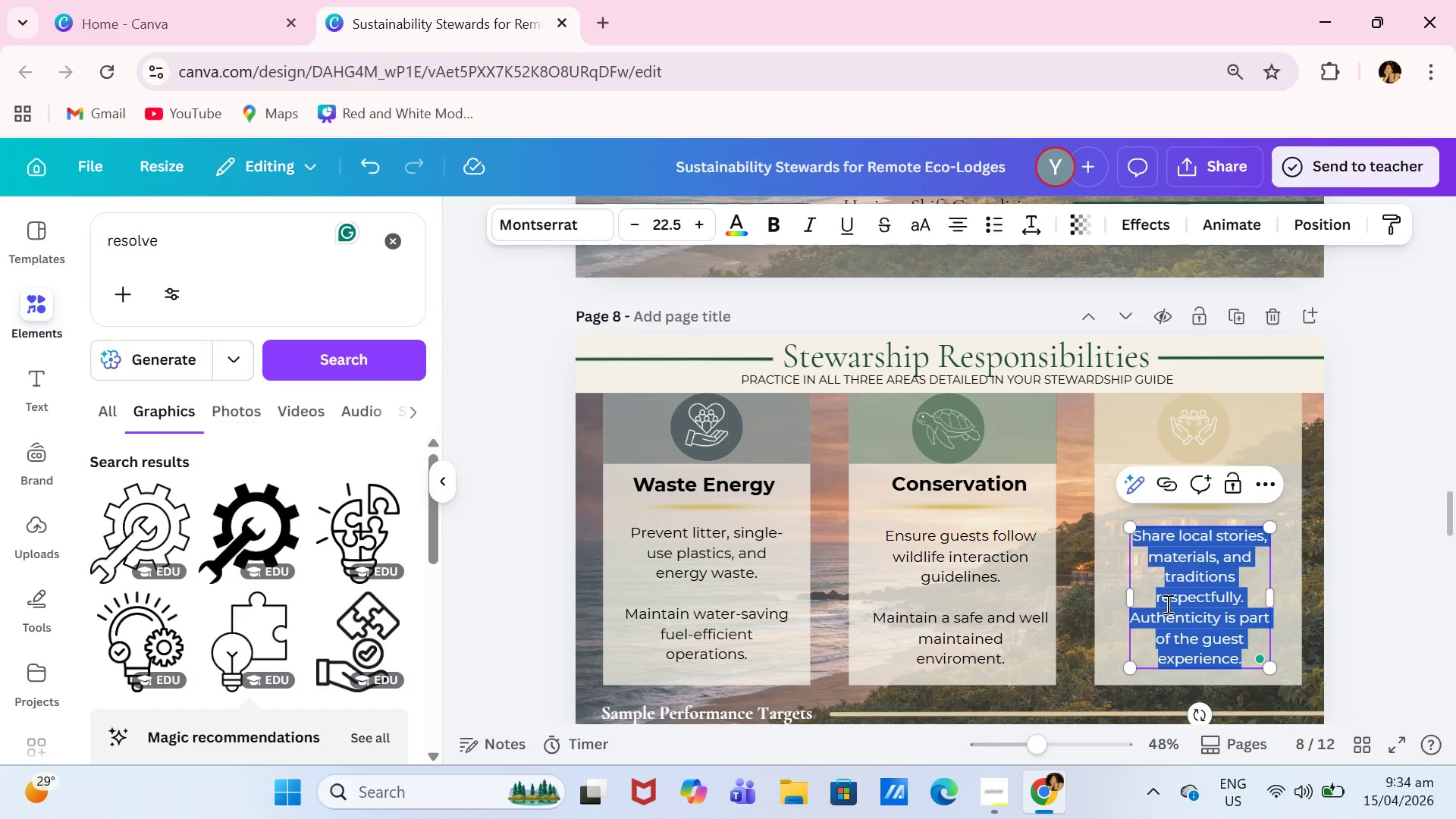 
type(Support local ae)
key(Backspace)
type(rtisans, farmers, and cultutral e)
key(Backspace)
key(Backspace)
key(Backspace)
key(Backspace)
key(Backspace)
key(Backspace)
type(ral events.)
 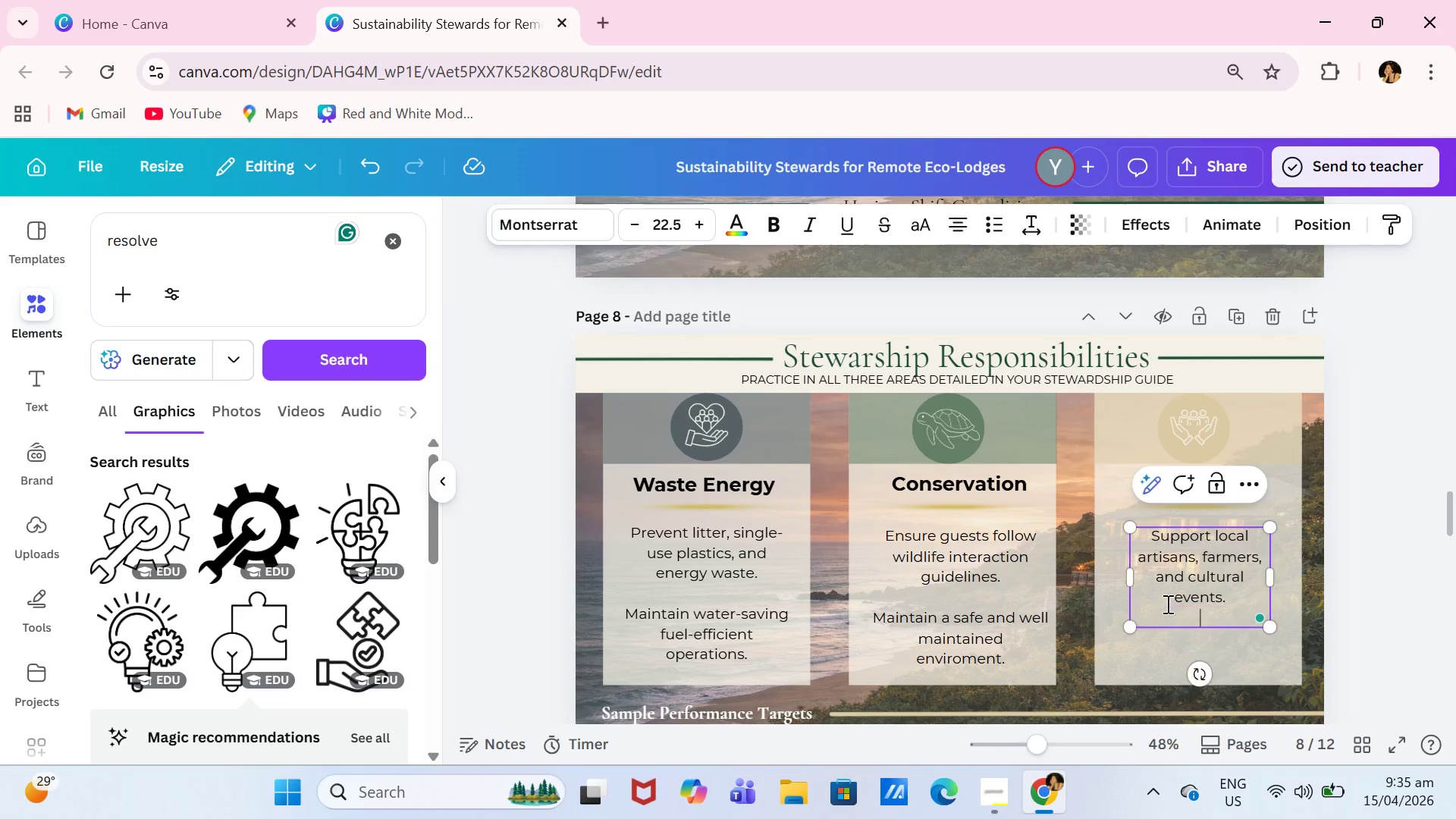 
key(Enter)
 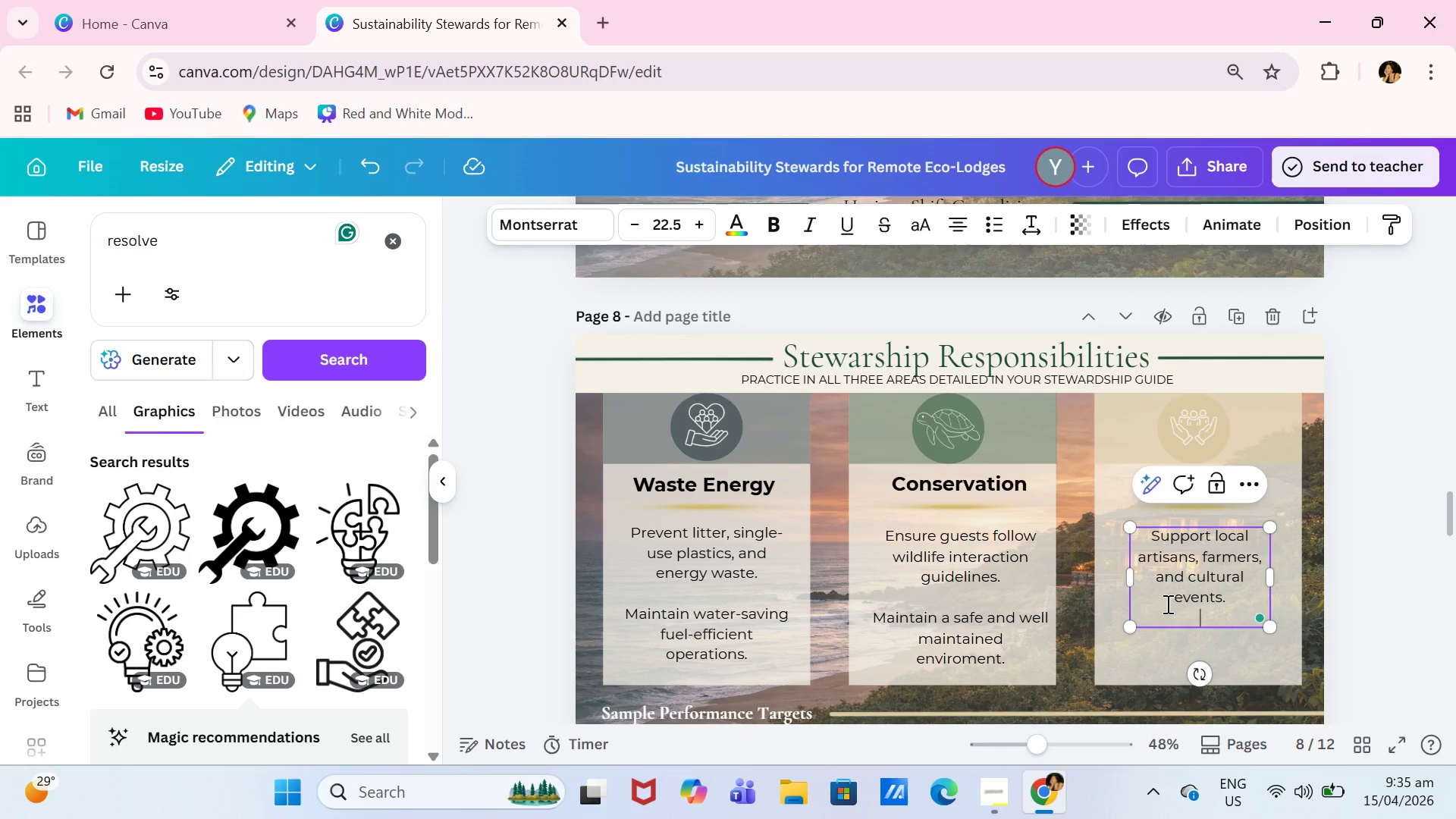 
key(Enter)
 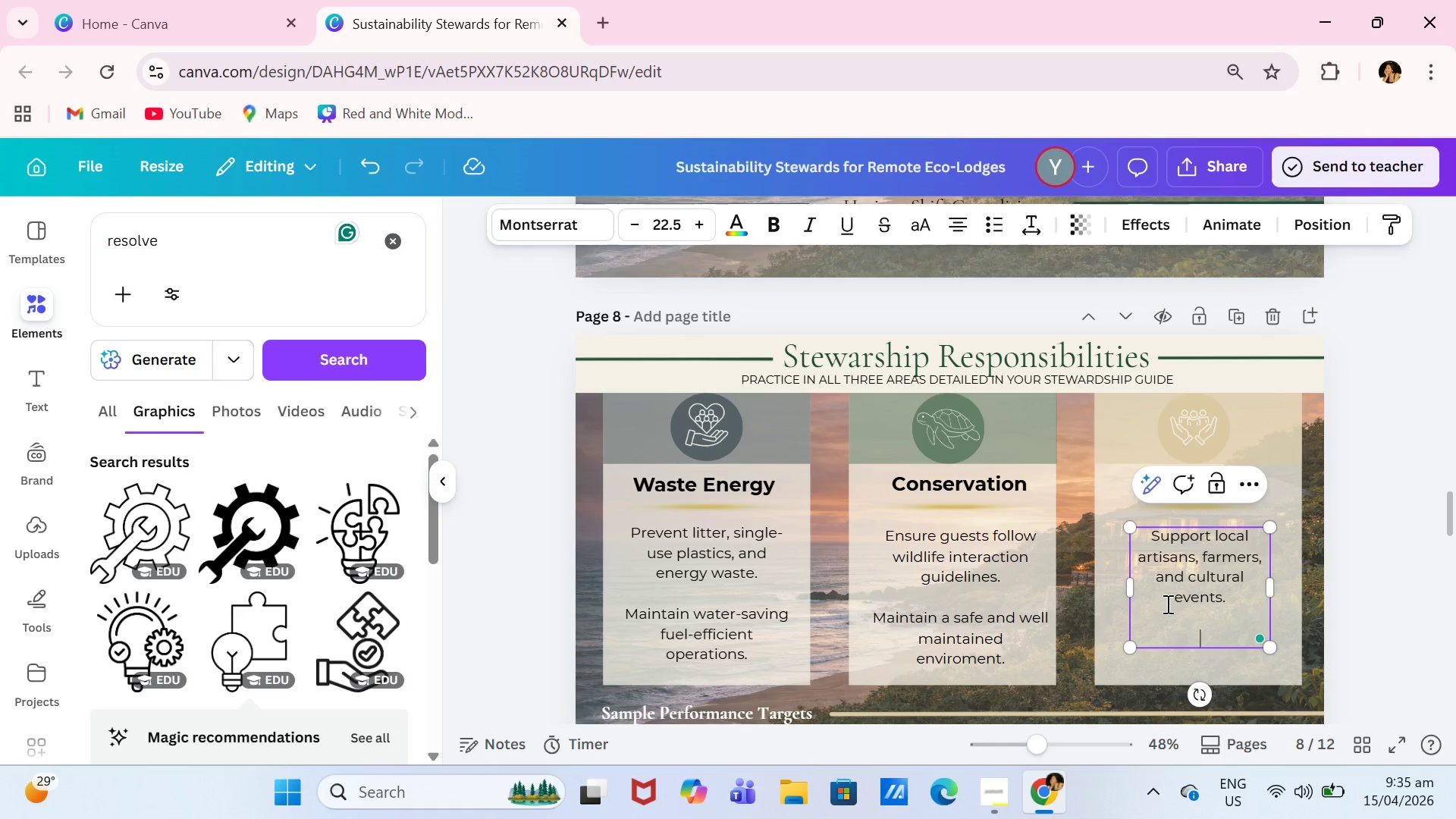 
type(P{a)
key(Backspace)
key(Backspace)
type(articipate b)
key(Backspace)
type( )
 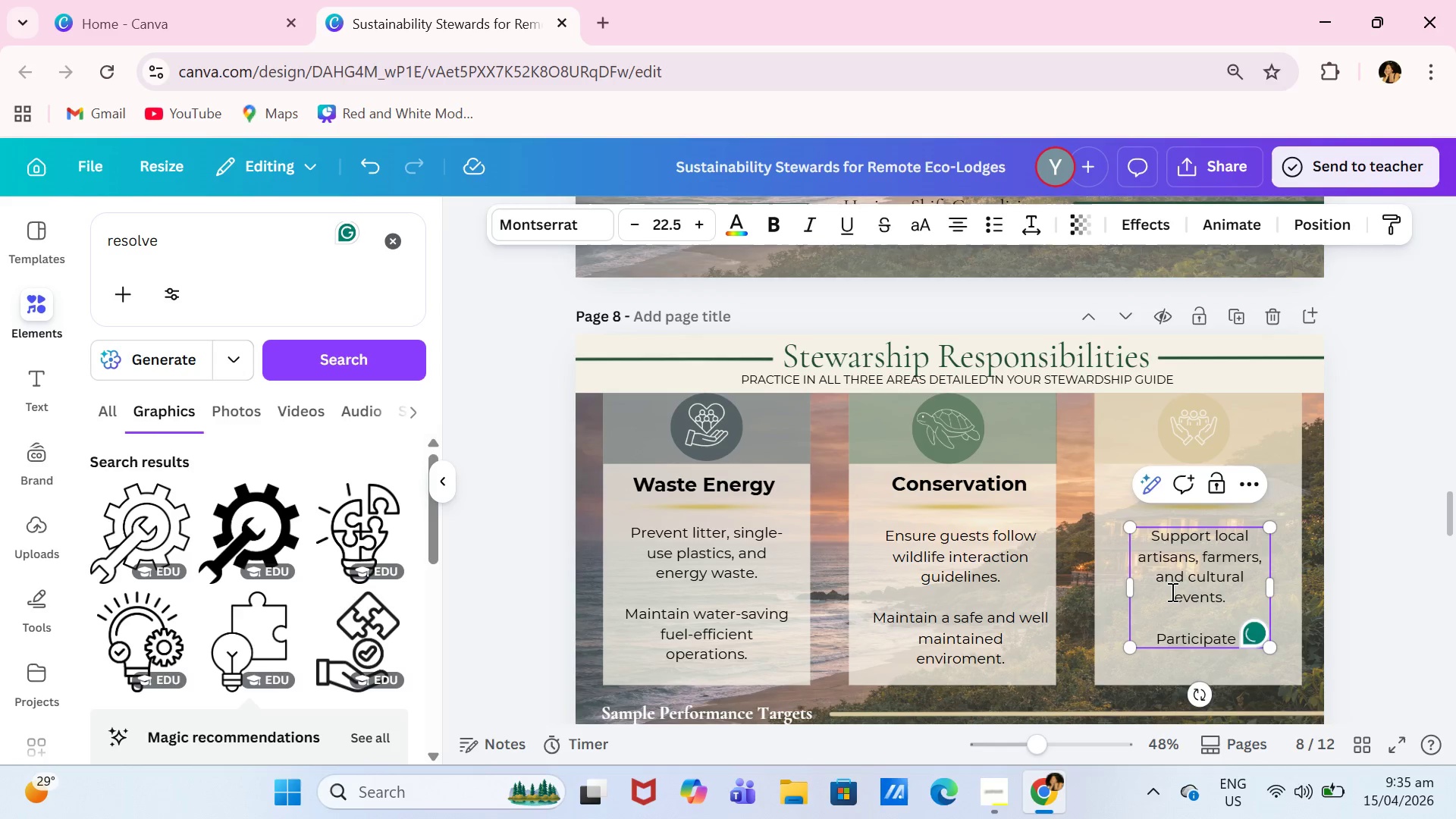 
type(in community and enviromental initiatives.)
 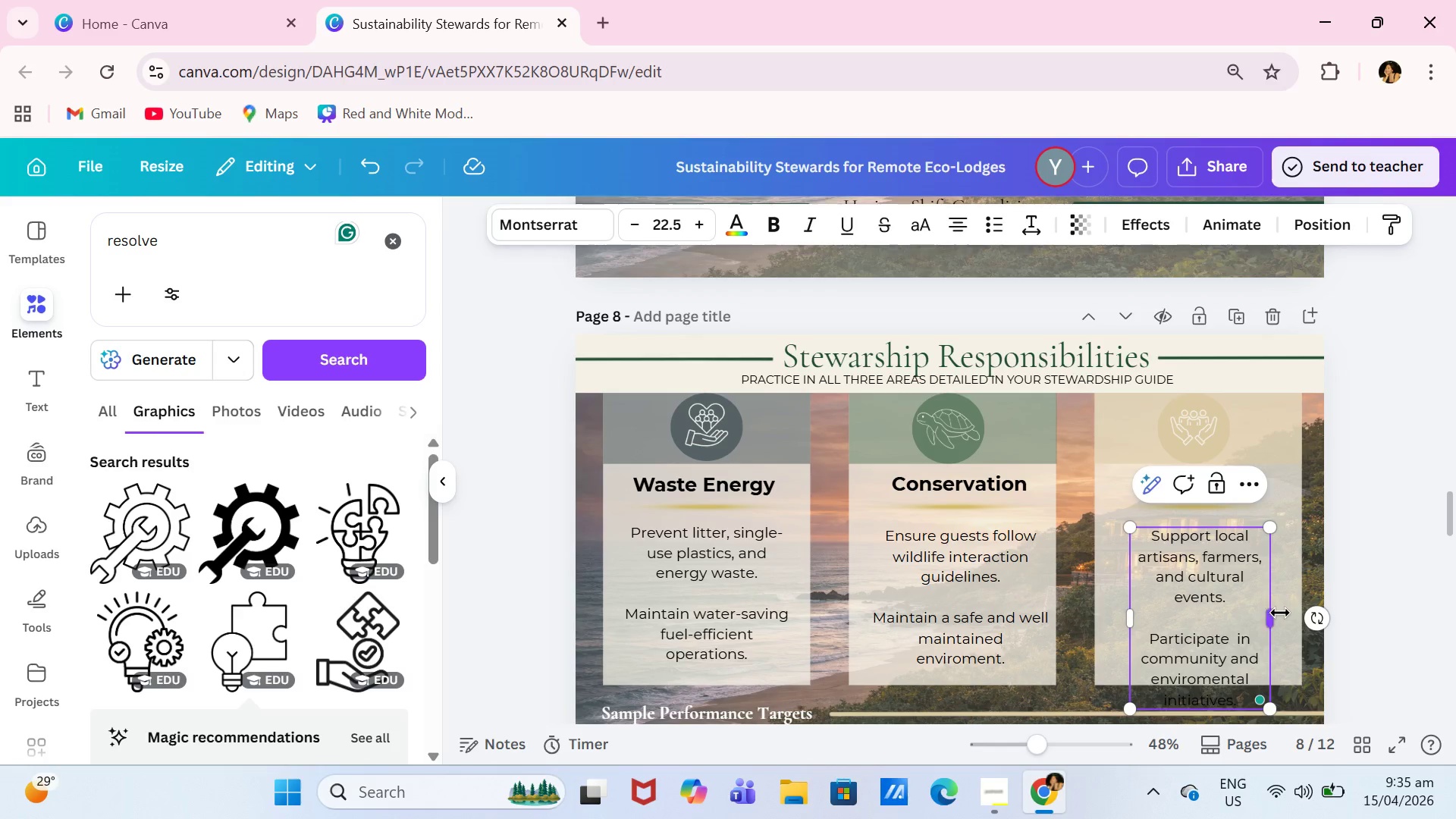 
left_click_drag(start_coordinate=[1278, 614], to_coordinate=[1310, 613])
 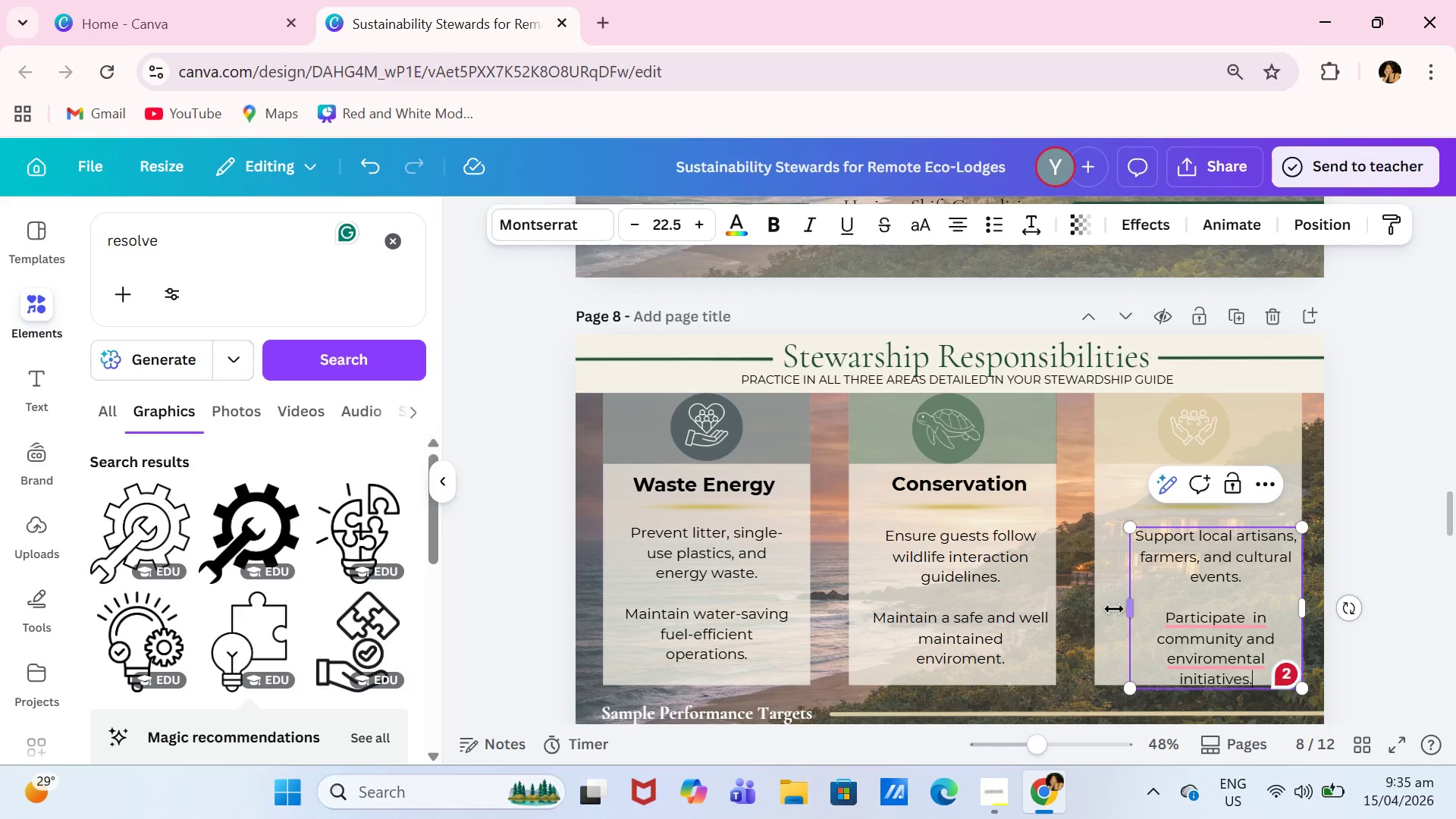 
left_click_drag(start_coordinate=[1126, 604], to_coordinate=[1115, 604])
 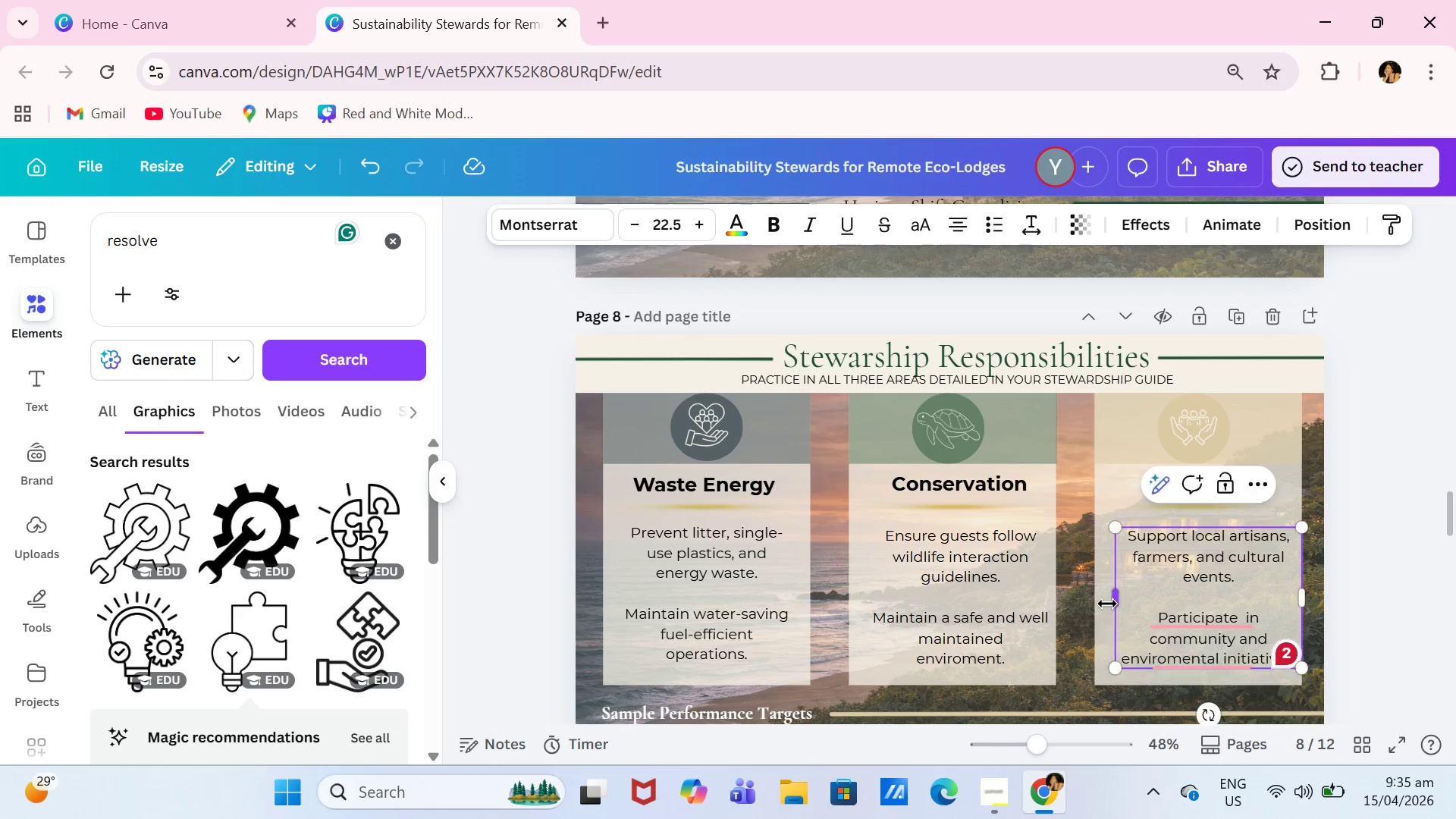 
left_click_drag(start_coordinate=[1113, 604], to_coordinate=[1106, 604])
 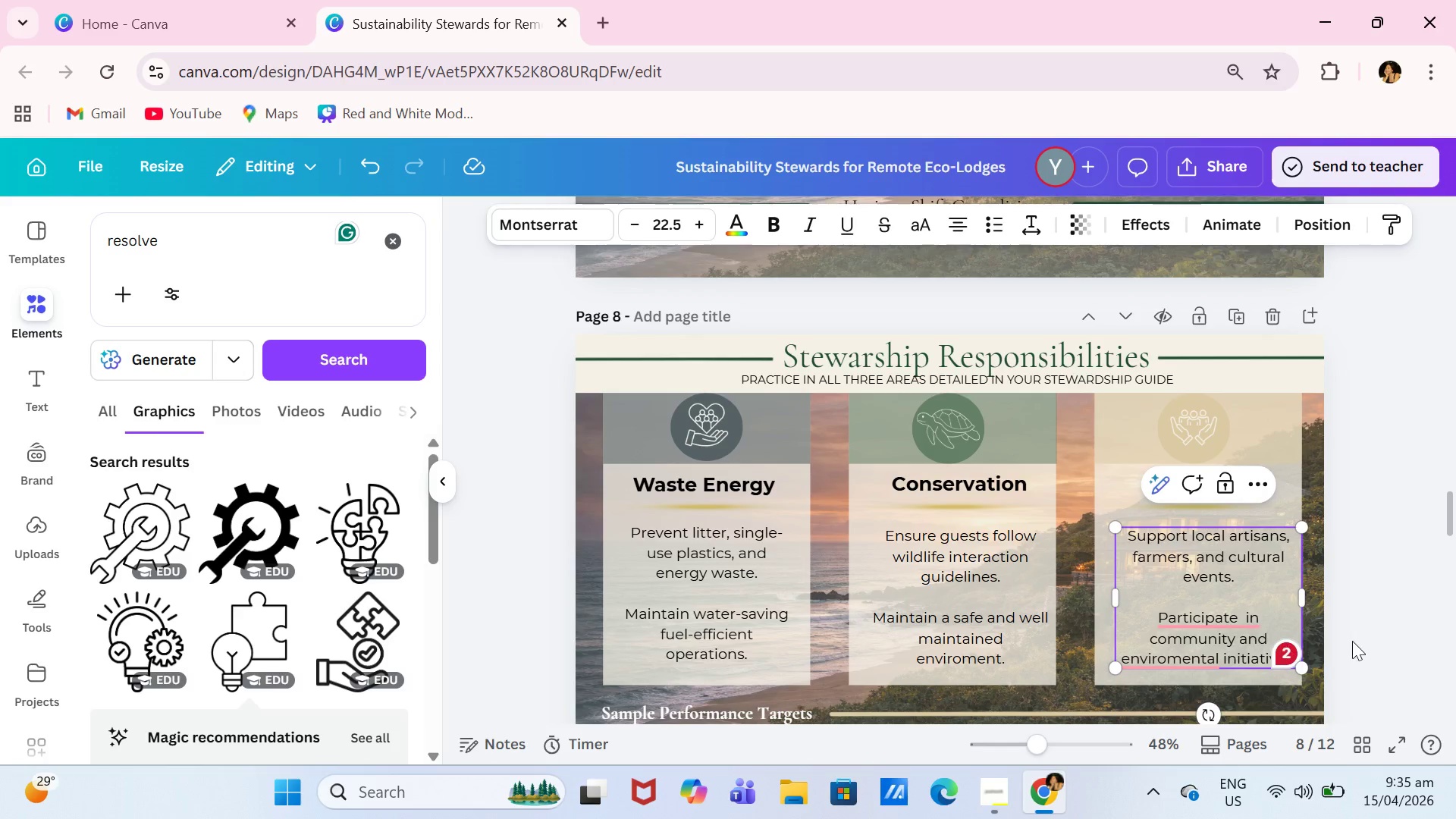 
left_click([1356, 641])
 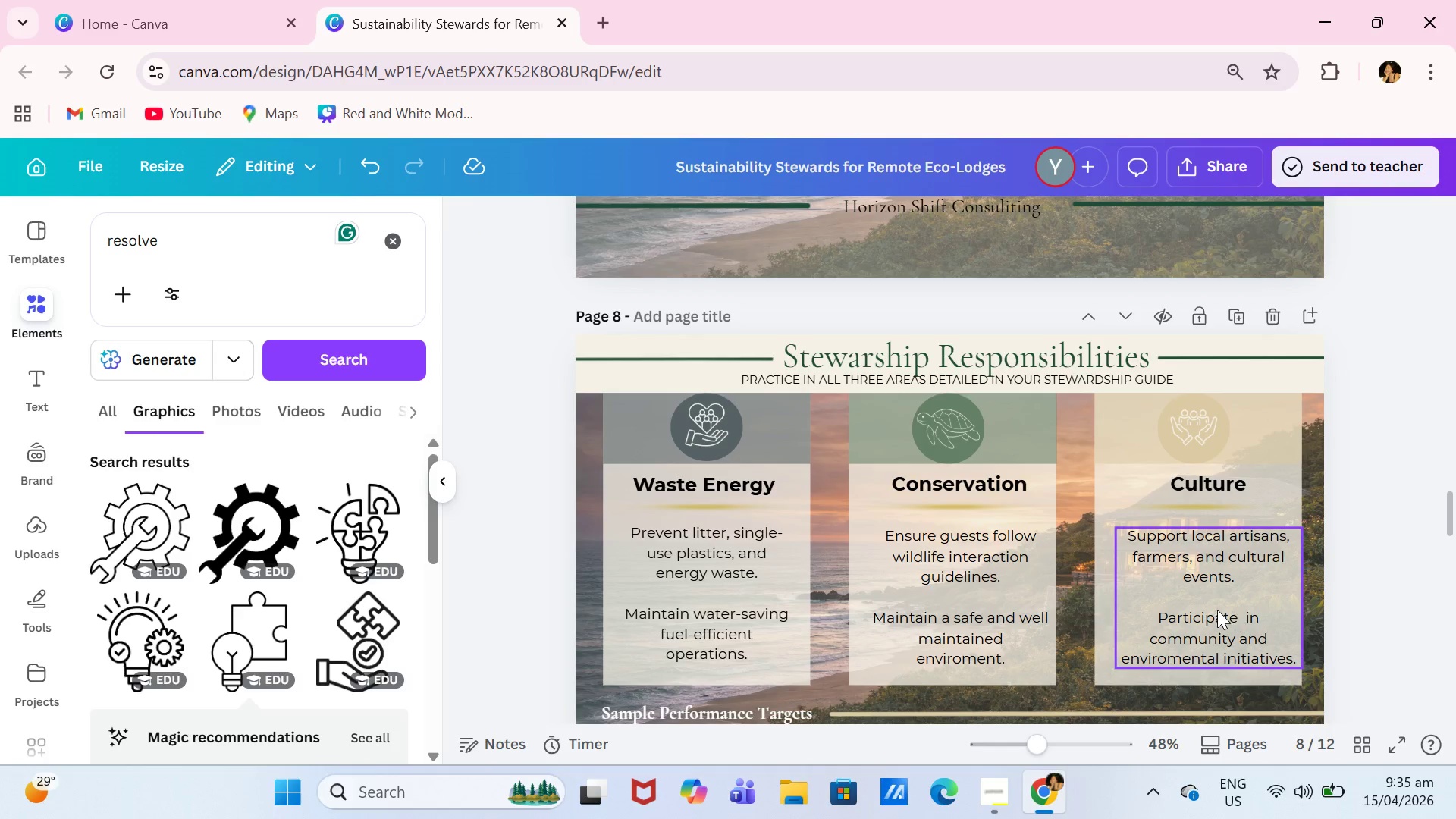 
left_click_drag(start_coordinate=[1214, 601], to_coordinate=[1203, 592])
 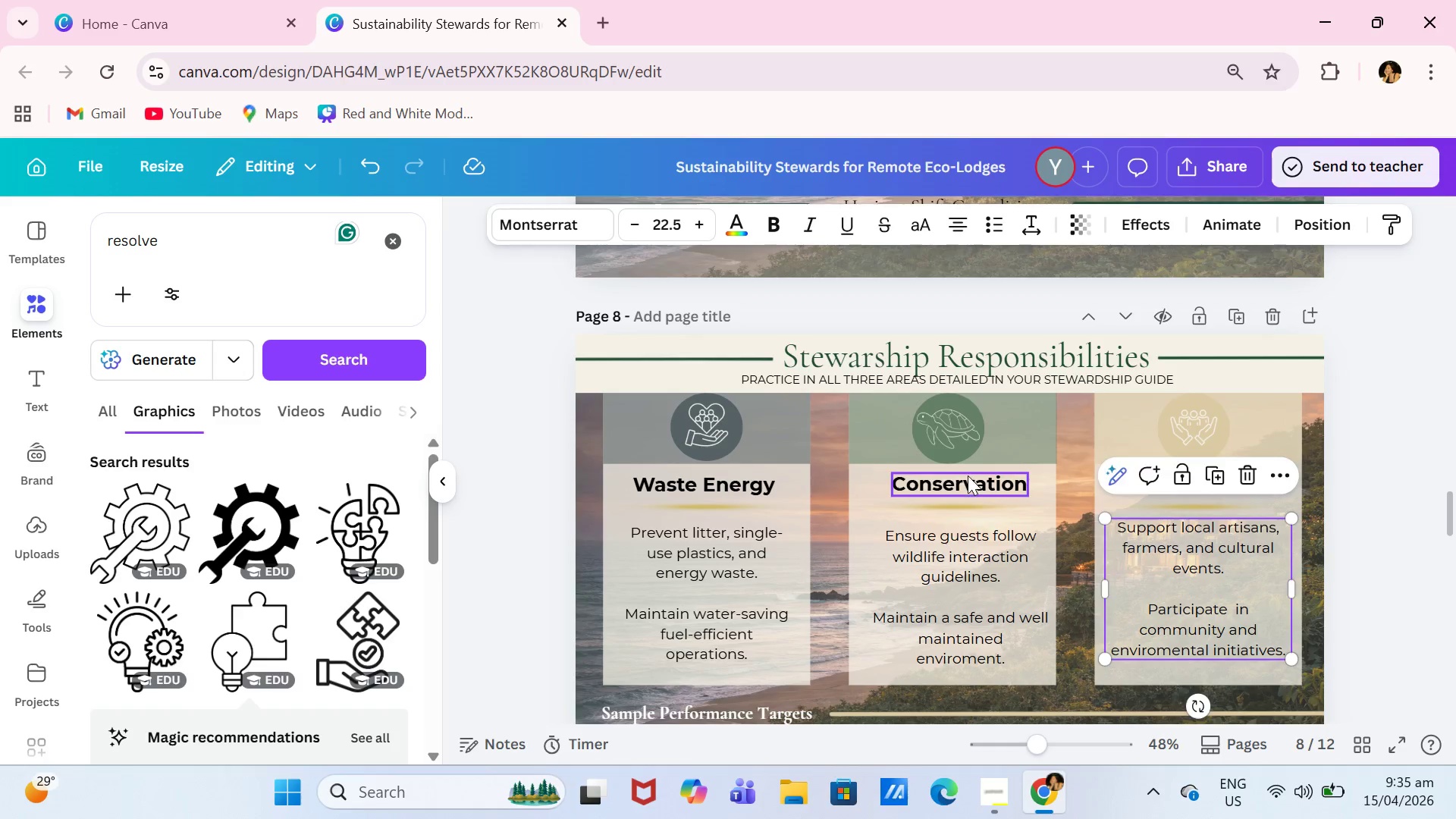 
double_click([968, 475])
 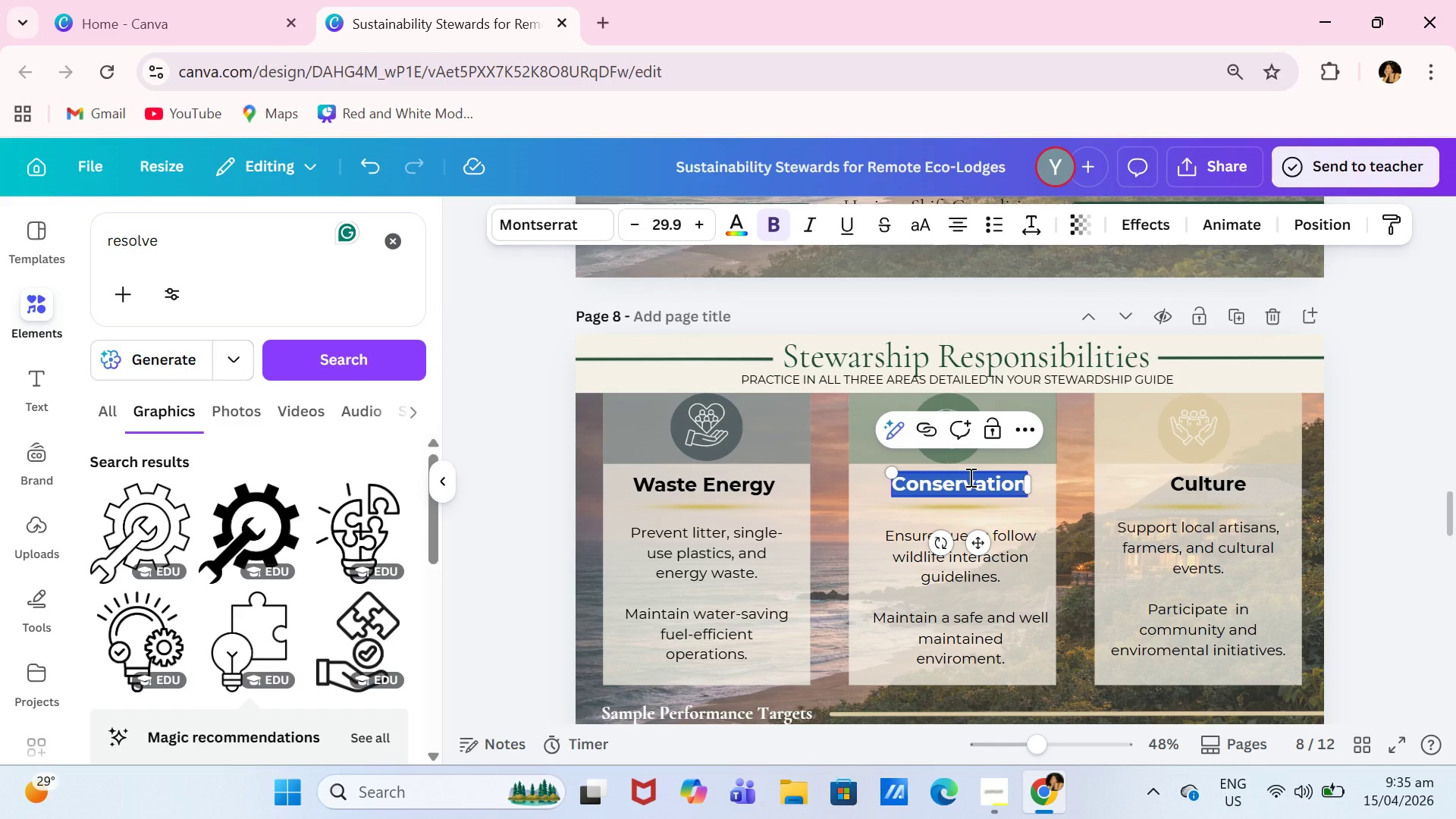 
type(Wildlife & safety)
 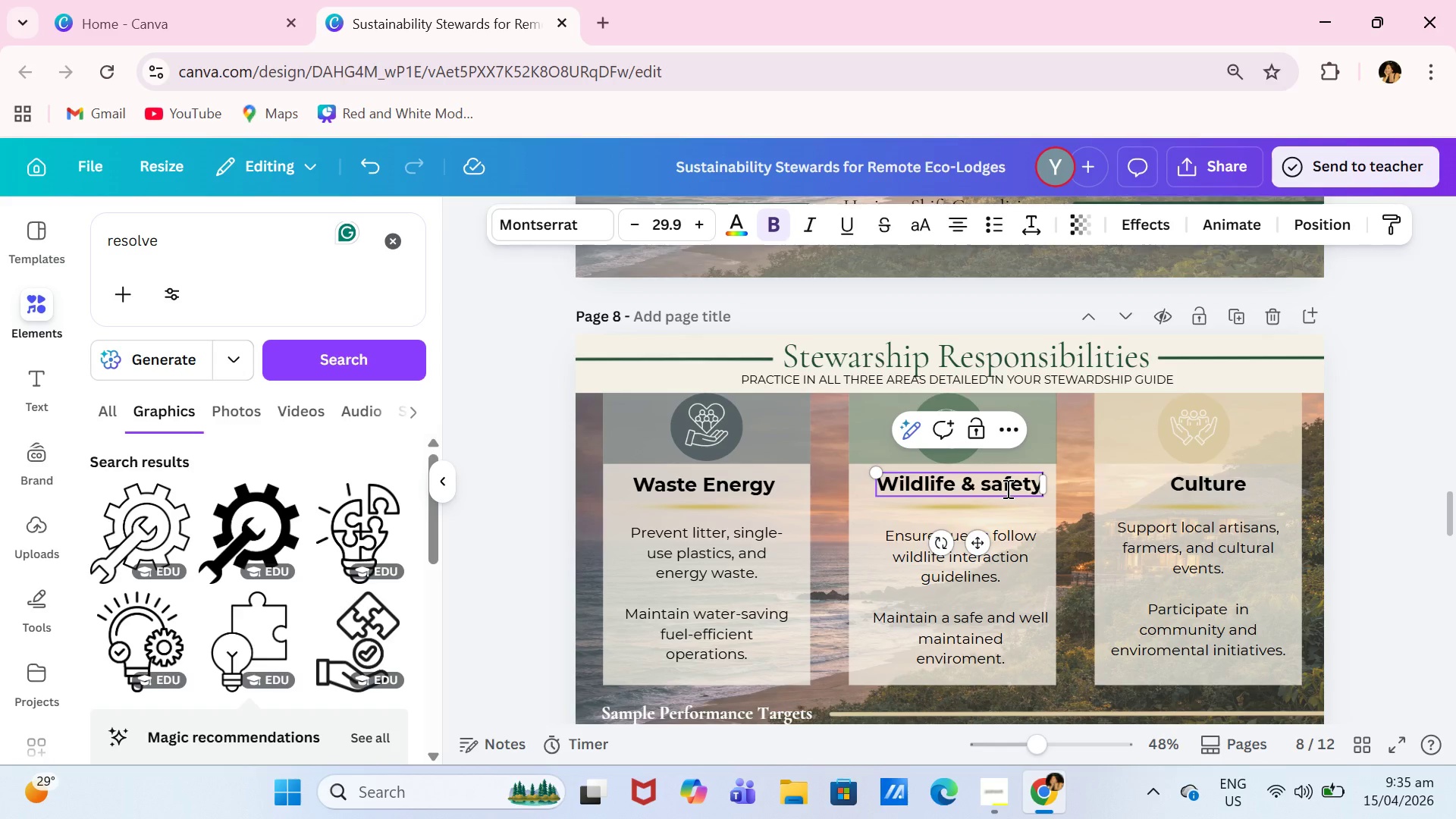 
left_click([992, 489])
 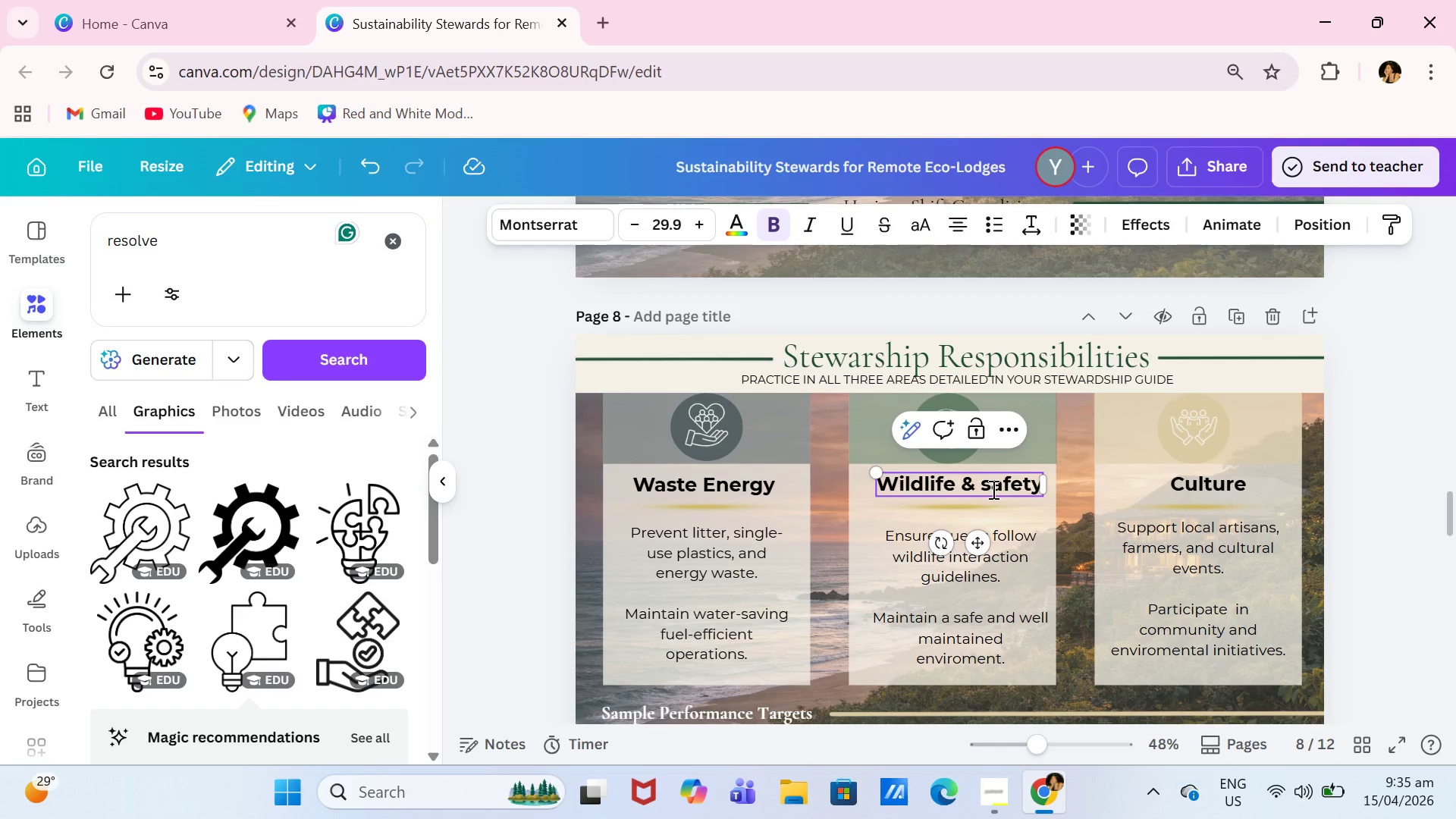 
key(Backspace)
 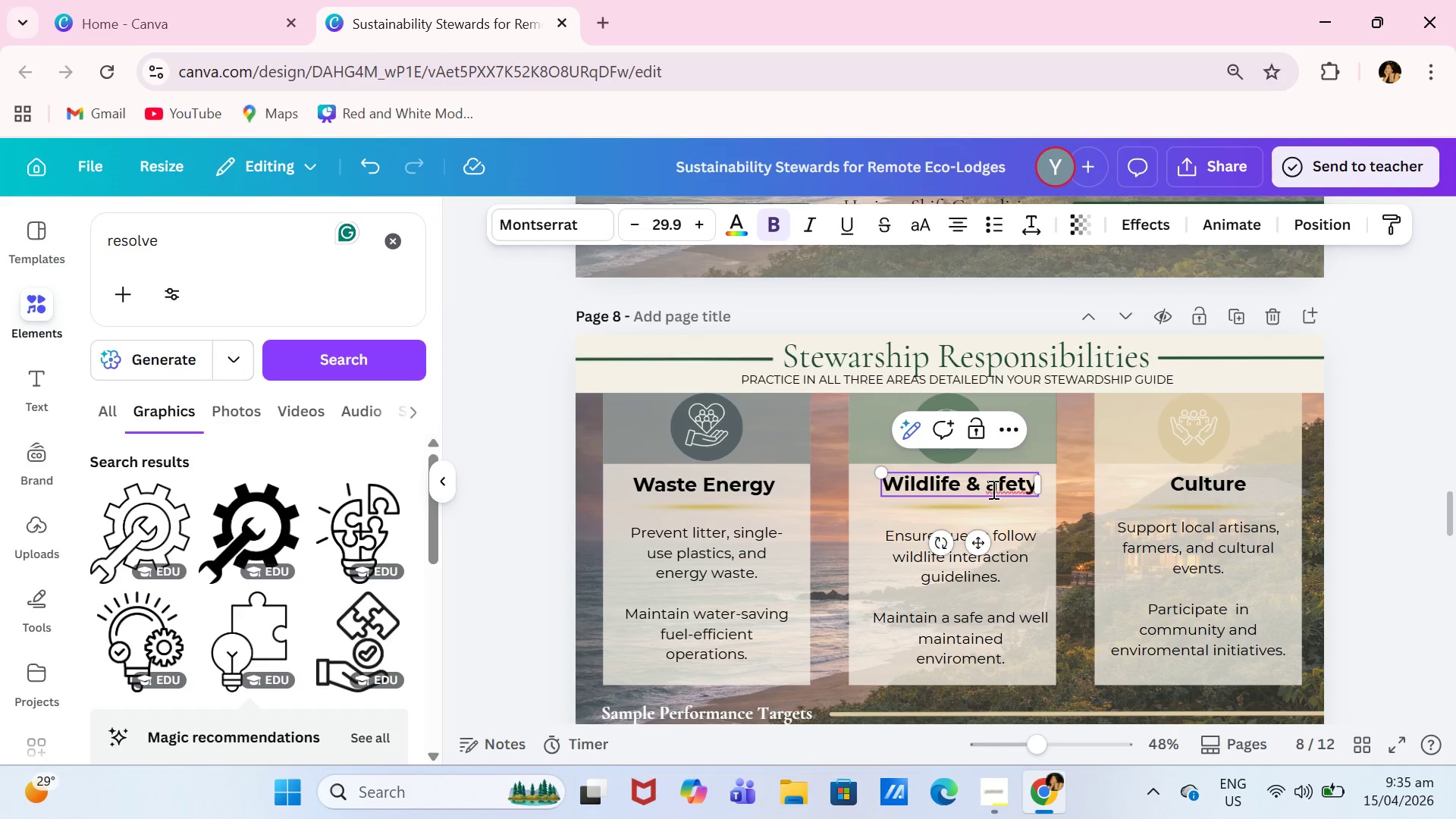 
key(Shift+ShiftLeft)
 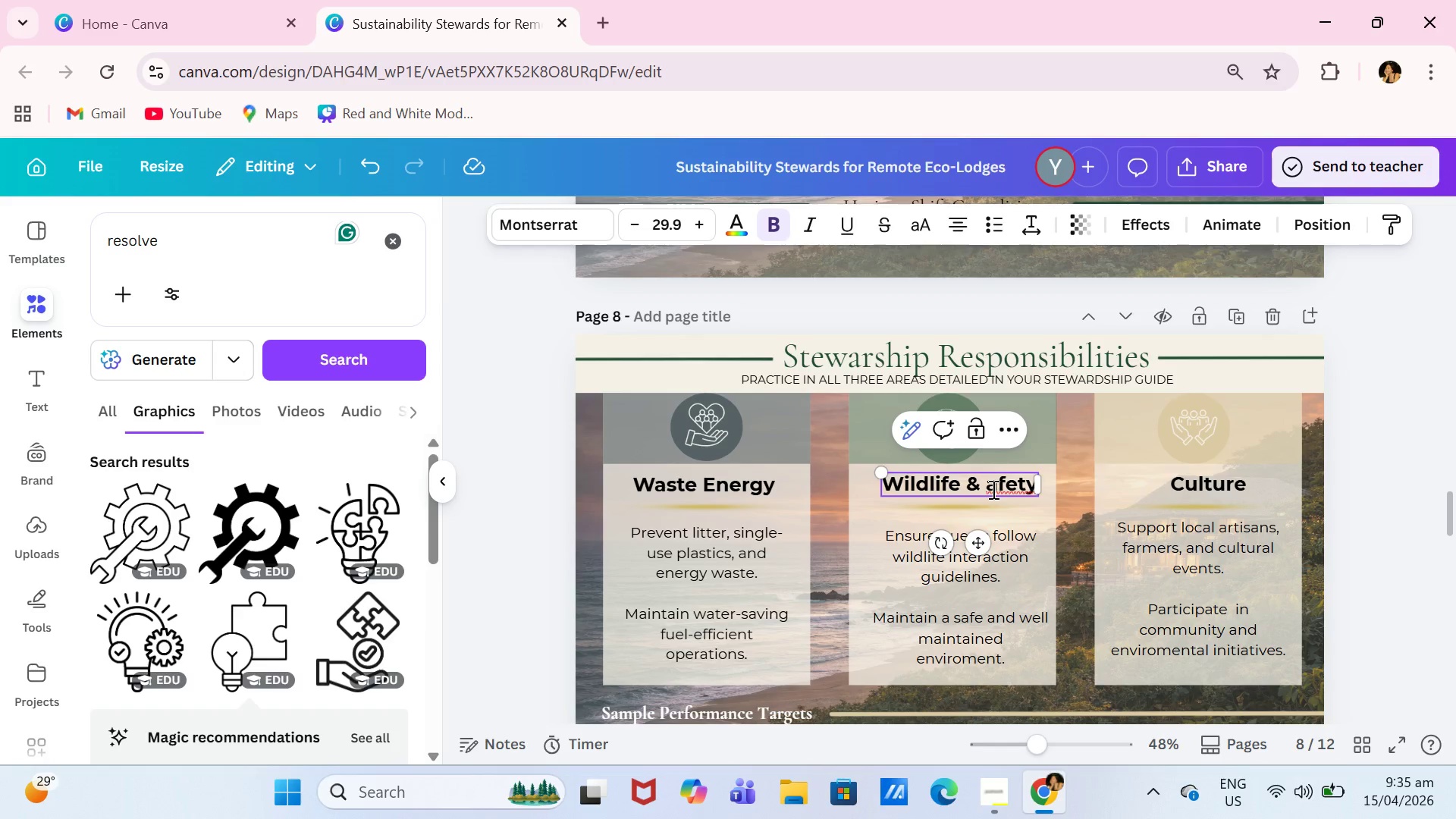 
key(Shift+S)
 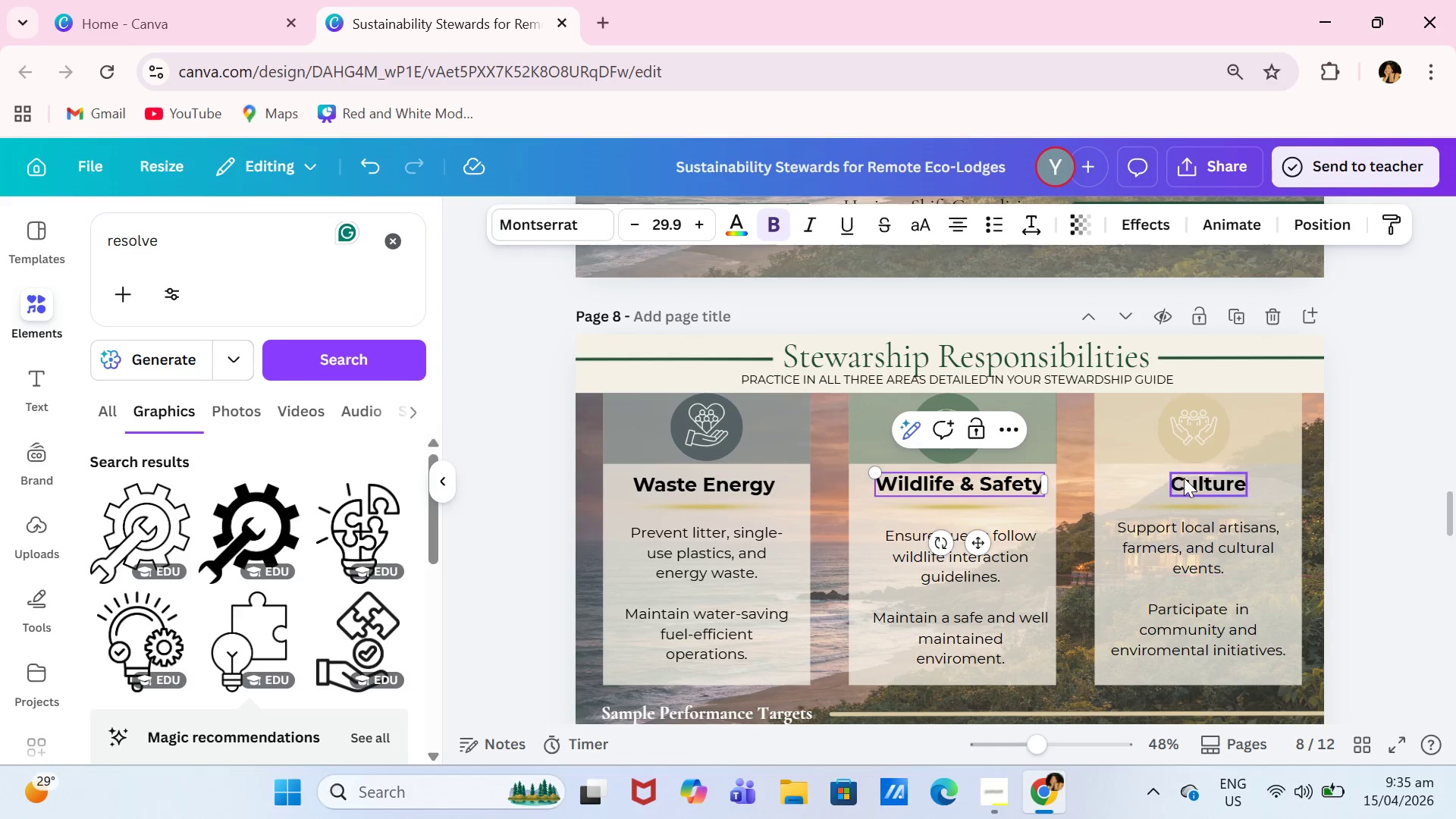 
double_click([1188, 478])
 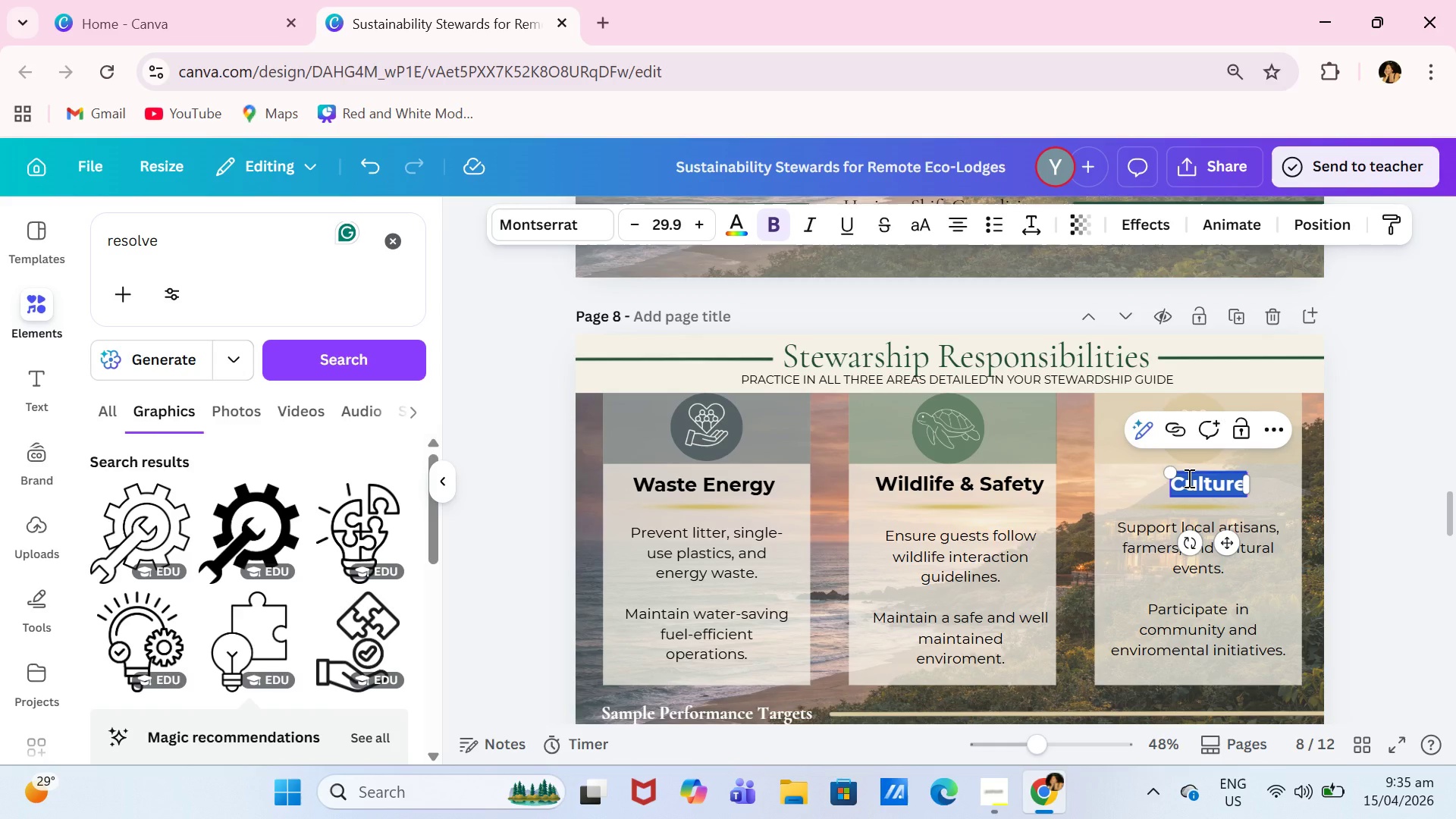 
type(Local G)
key(Backspace)
type(Heritage)
 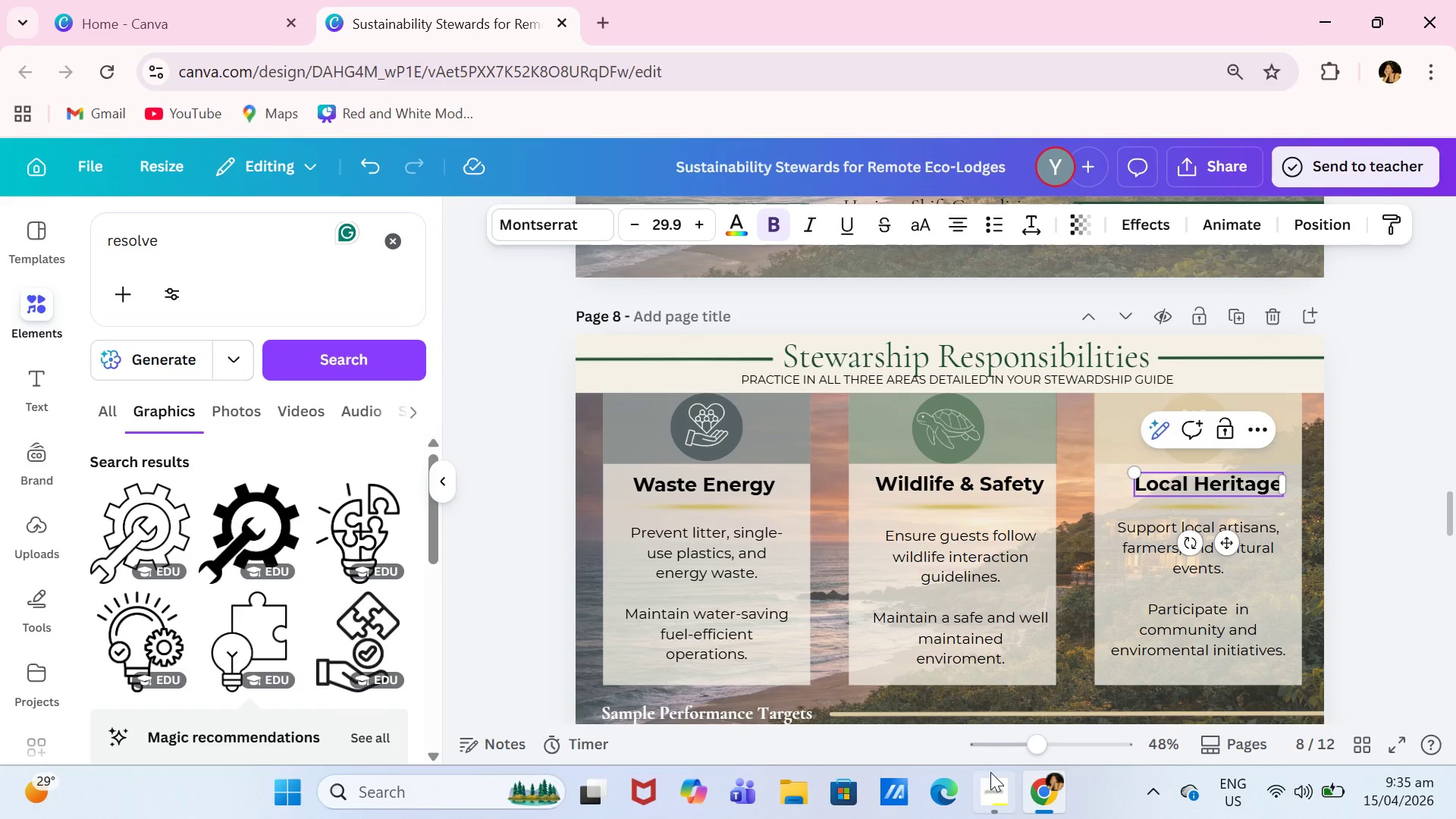 
left_click([989, 790])